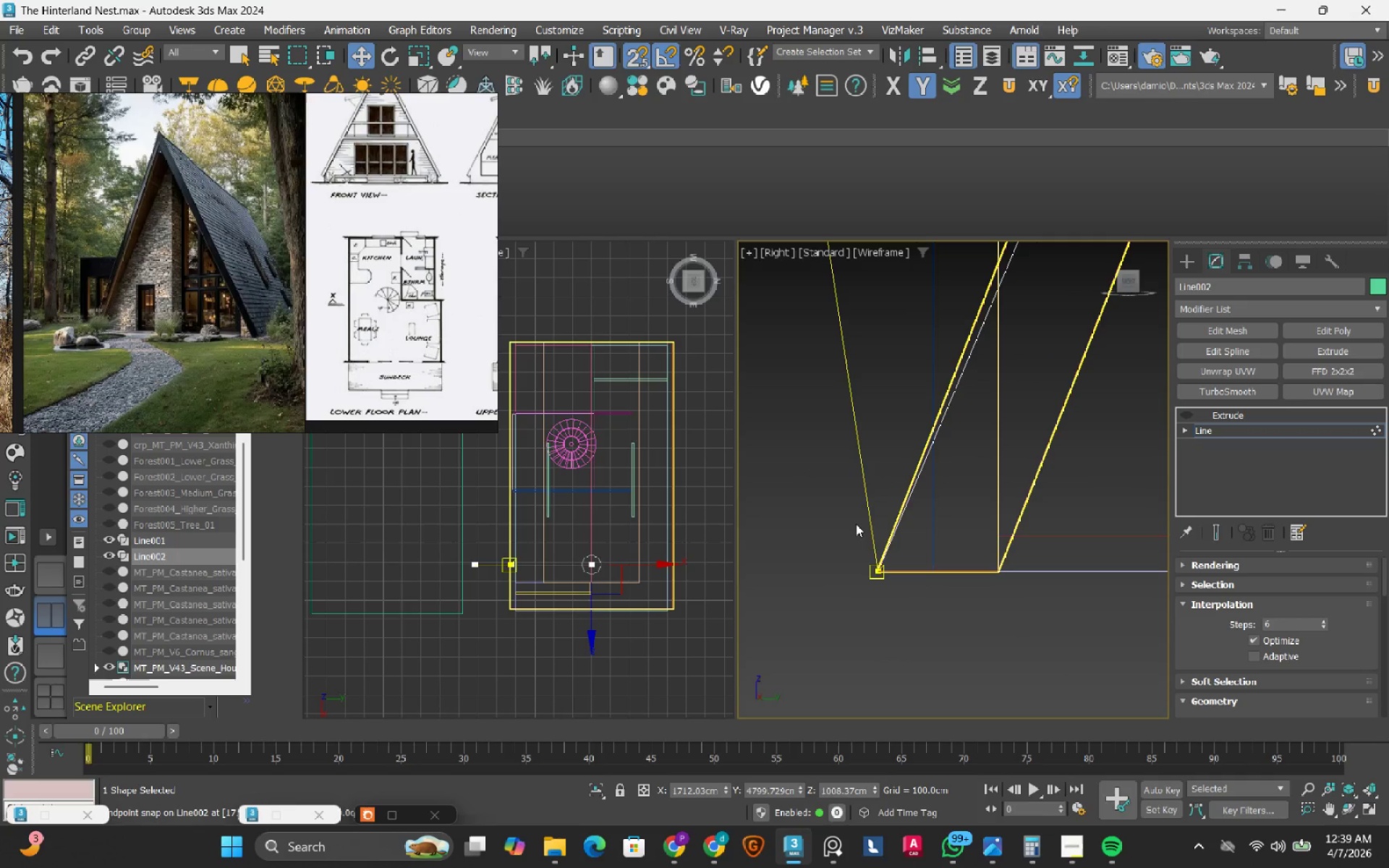 
left_click_drag(start_coordinate=[856, 524], to_coordinate=[904, 610])
 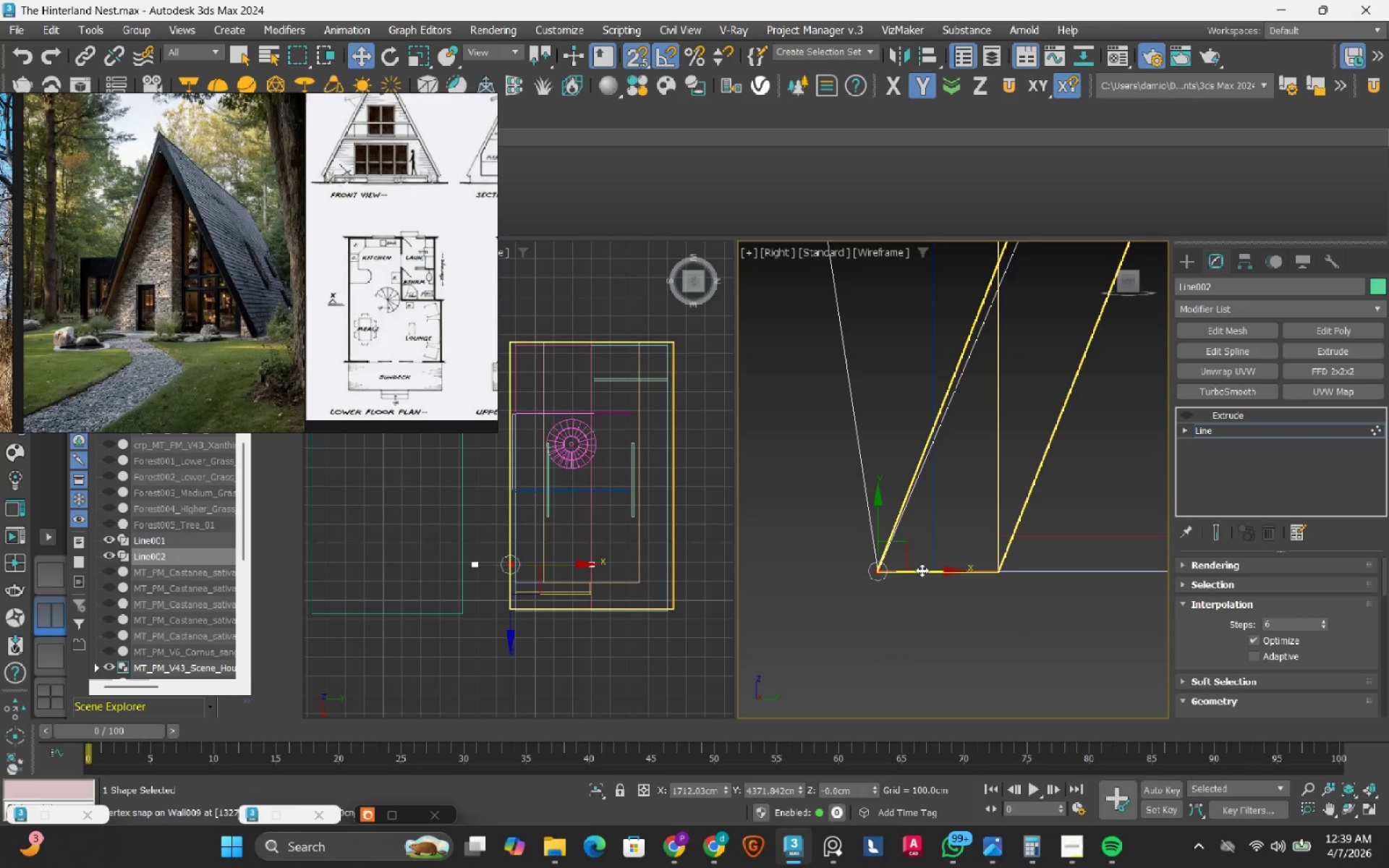 
left_click_drag(start_coordinate=[922, 570], to_coordinate=[1010, 576])
 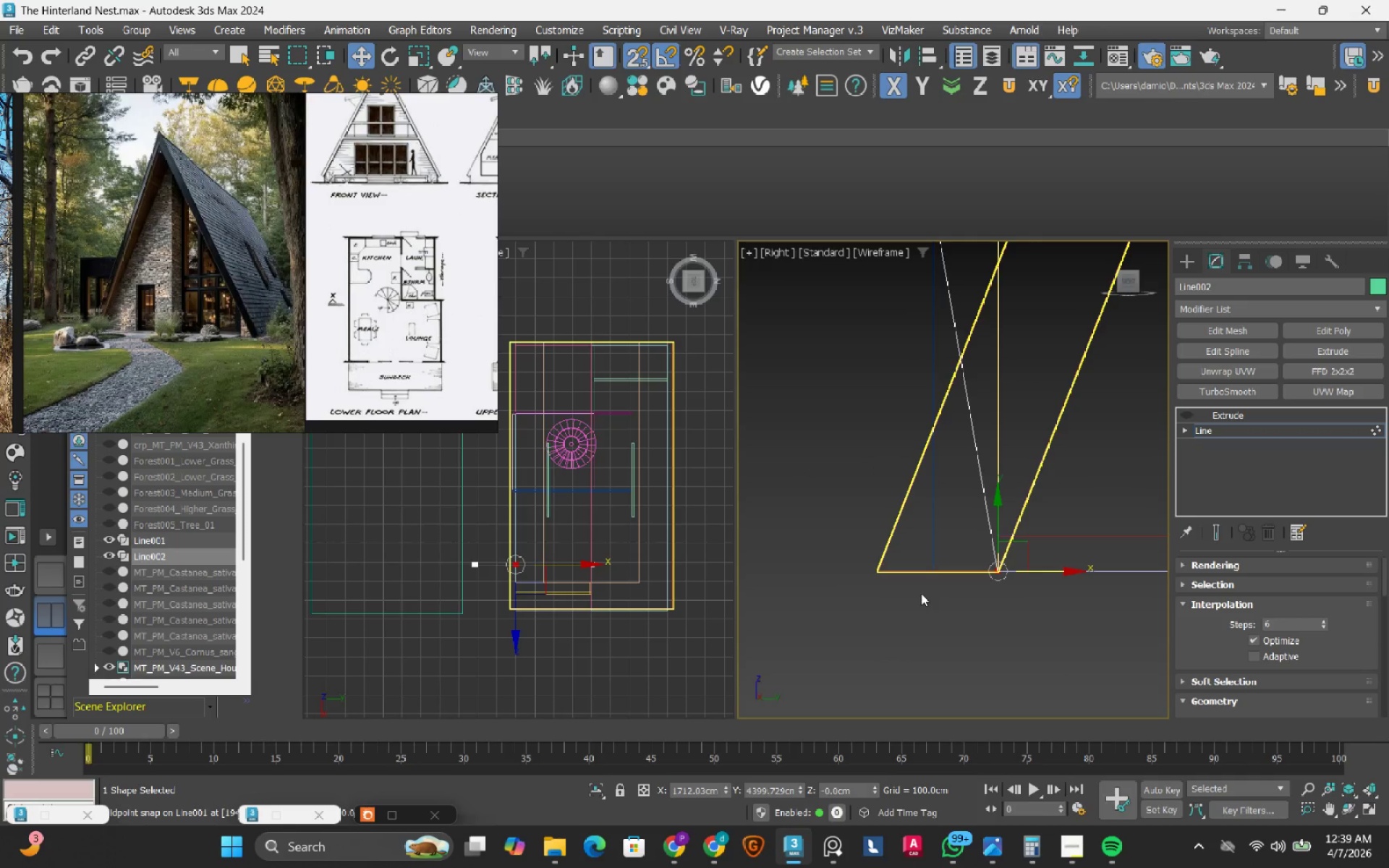 
scroll: coordinate [921, 593], scroll_direction: down, amount: 5.0
 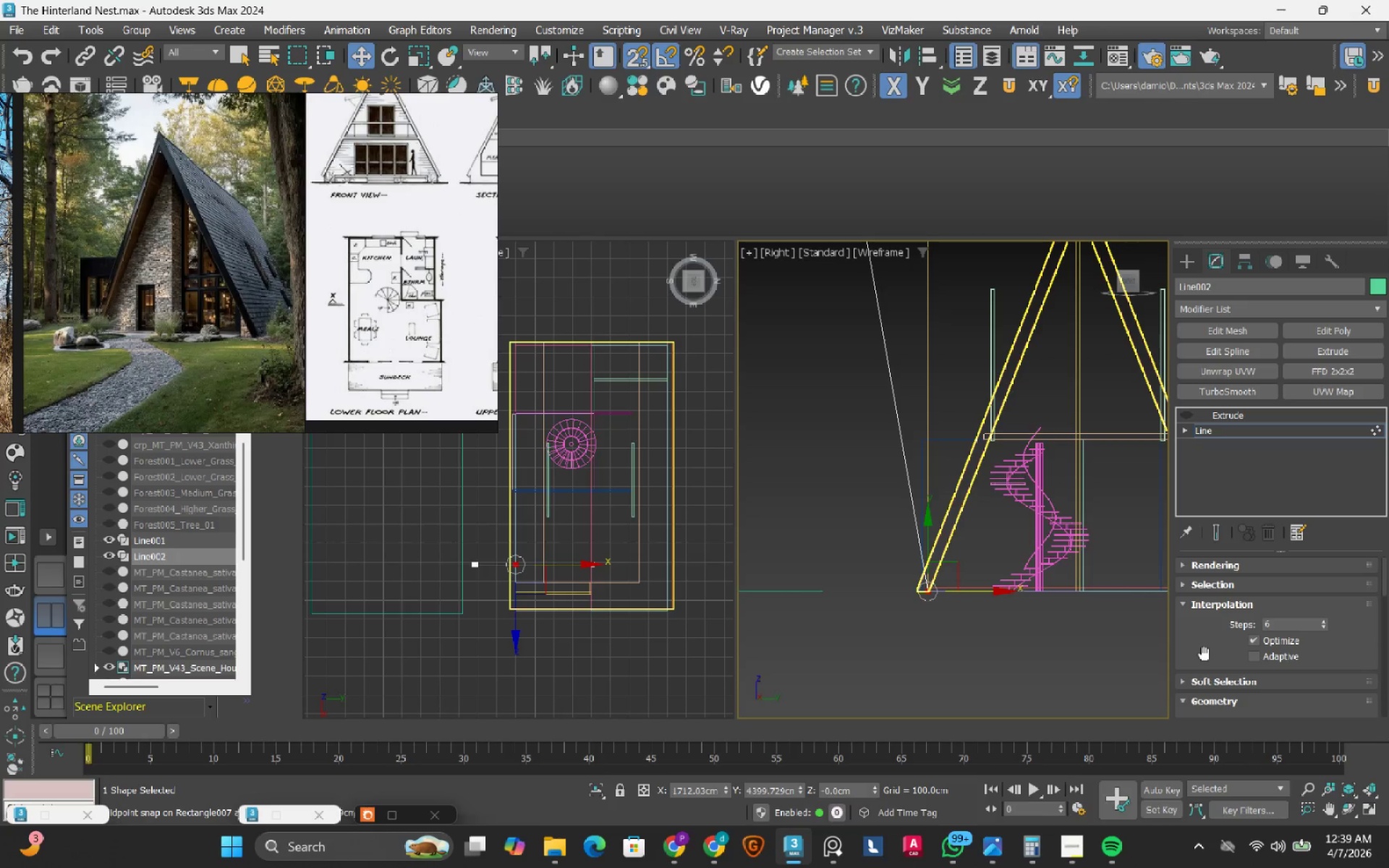 
key(S)
 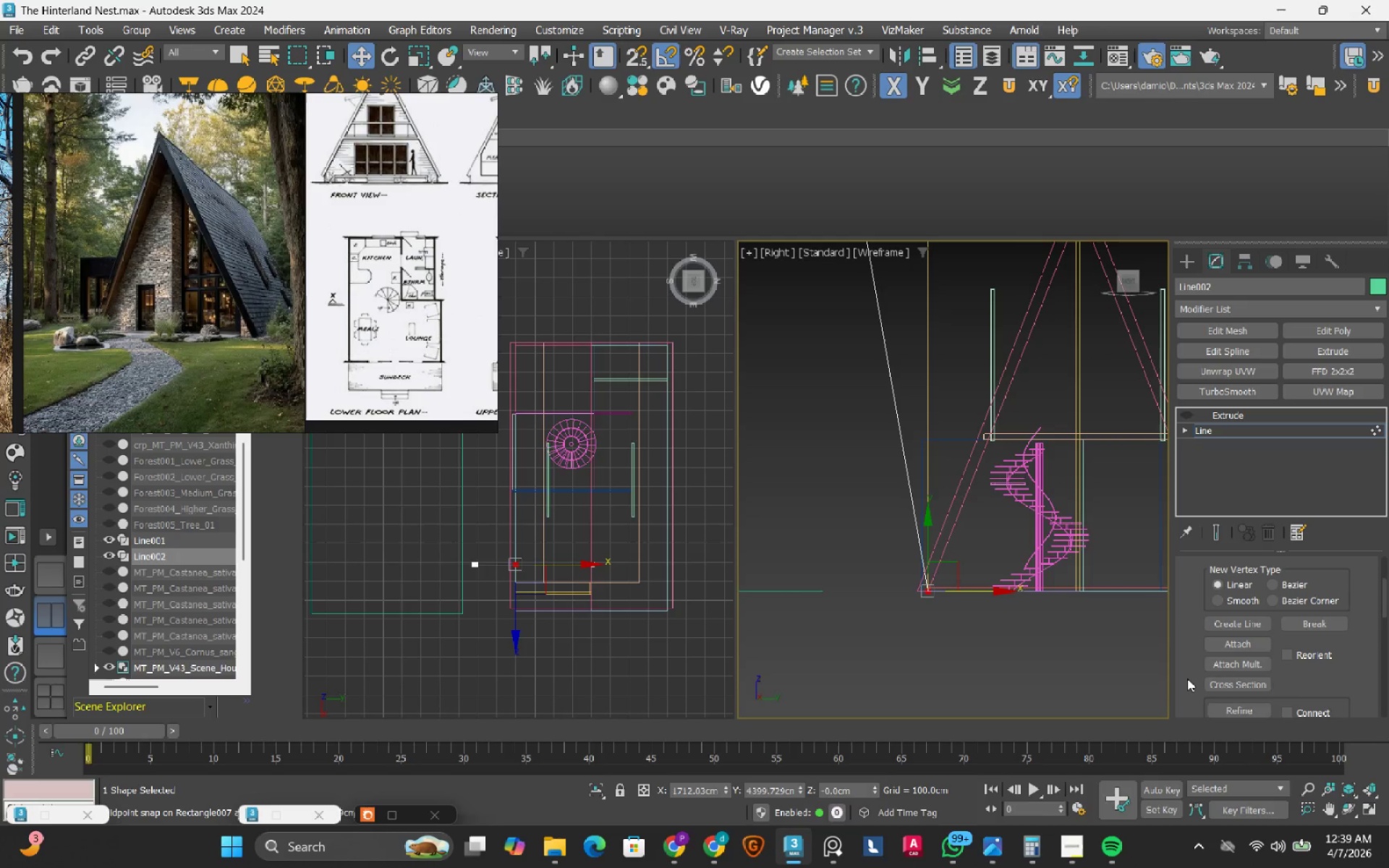 
scroll: coordinate [1187, 678], scroll_direction: down, amount: 33.0
 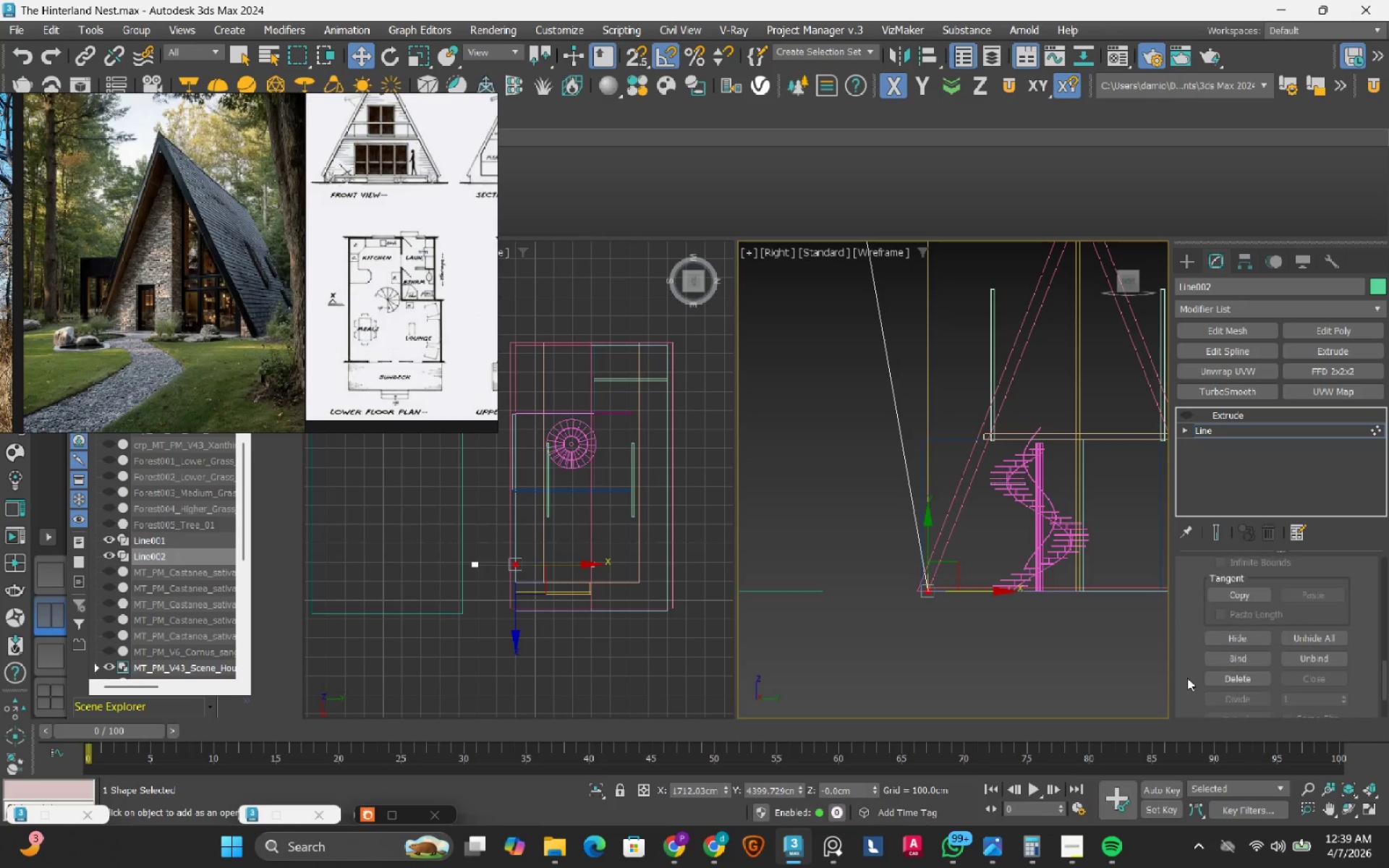 
scroll: coordinate [1190, 678], scroll_direction: up, amount: 18.0
 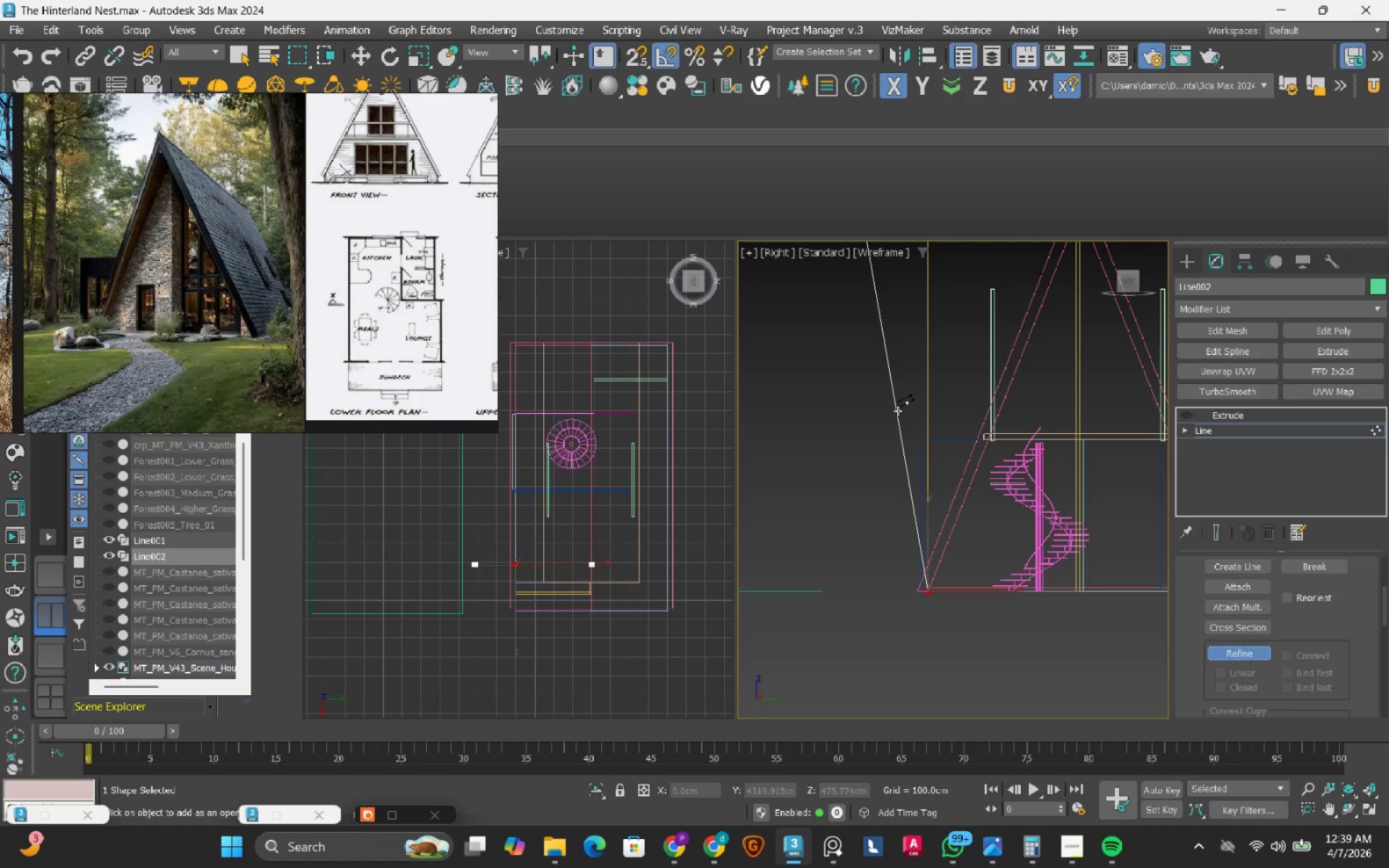 
left_click([894, 405])
 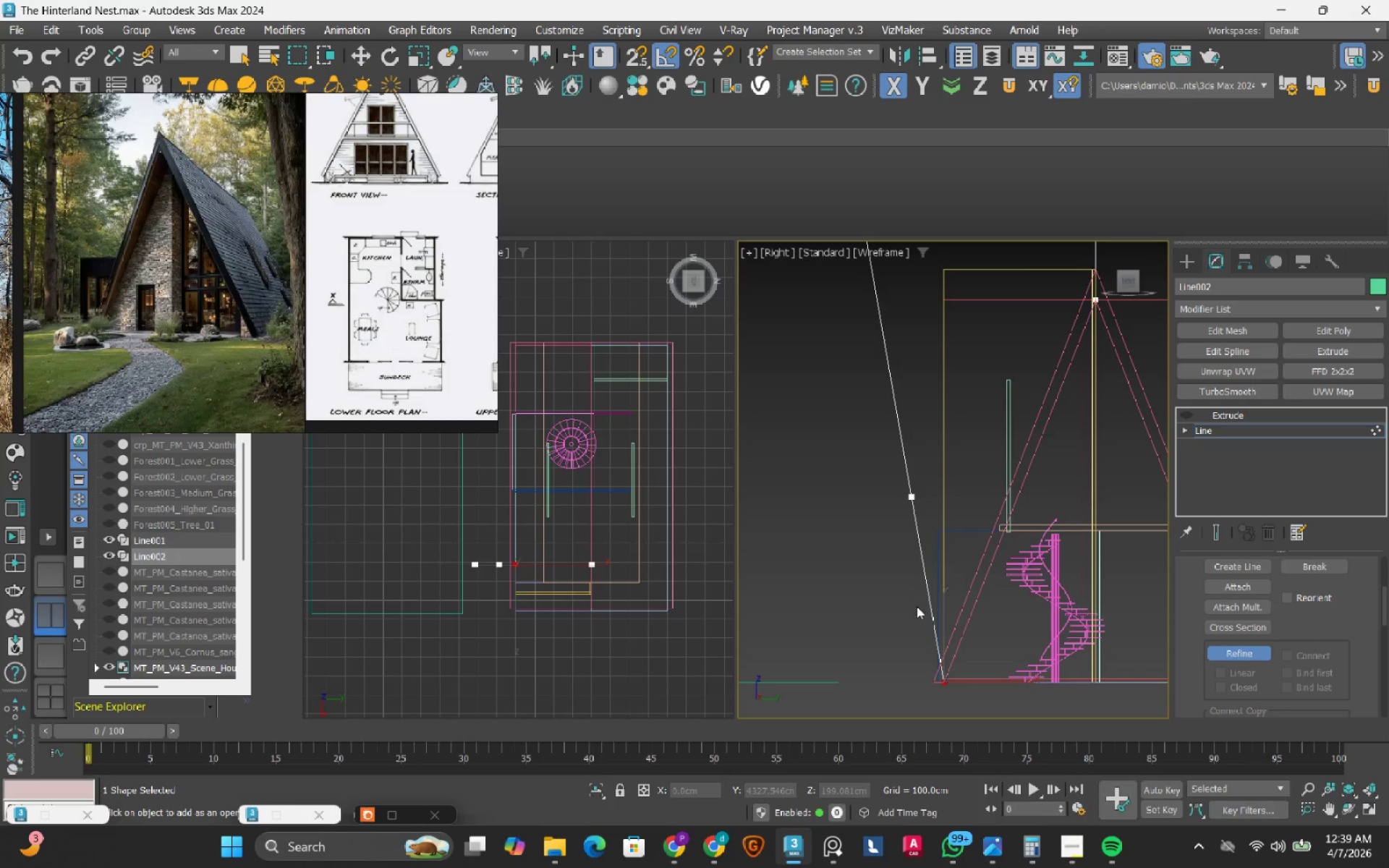 
type(11)
 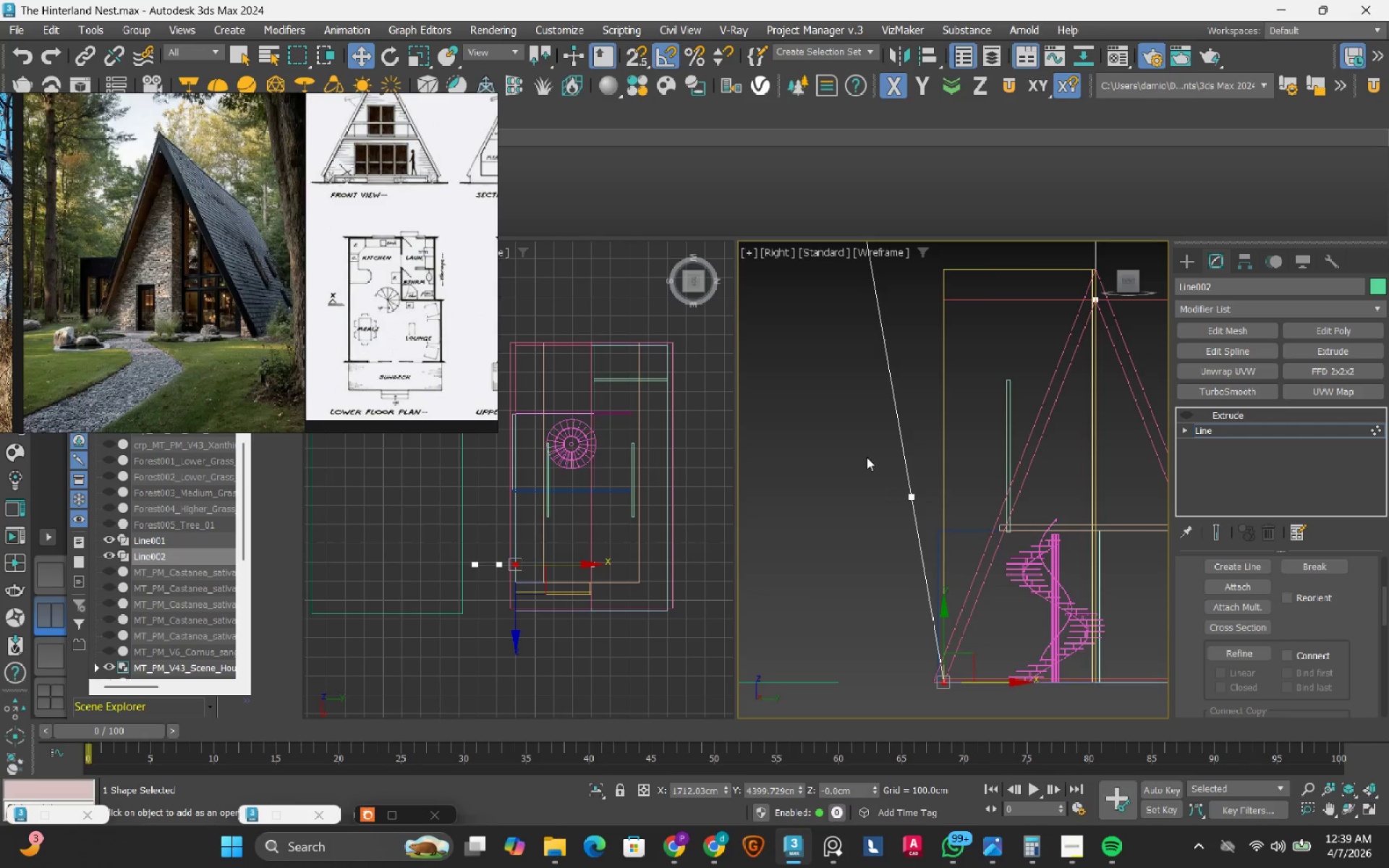 
left_click_drag(start_coordinate=[867, 451], to_coordinate=[968, 564])
 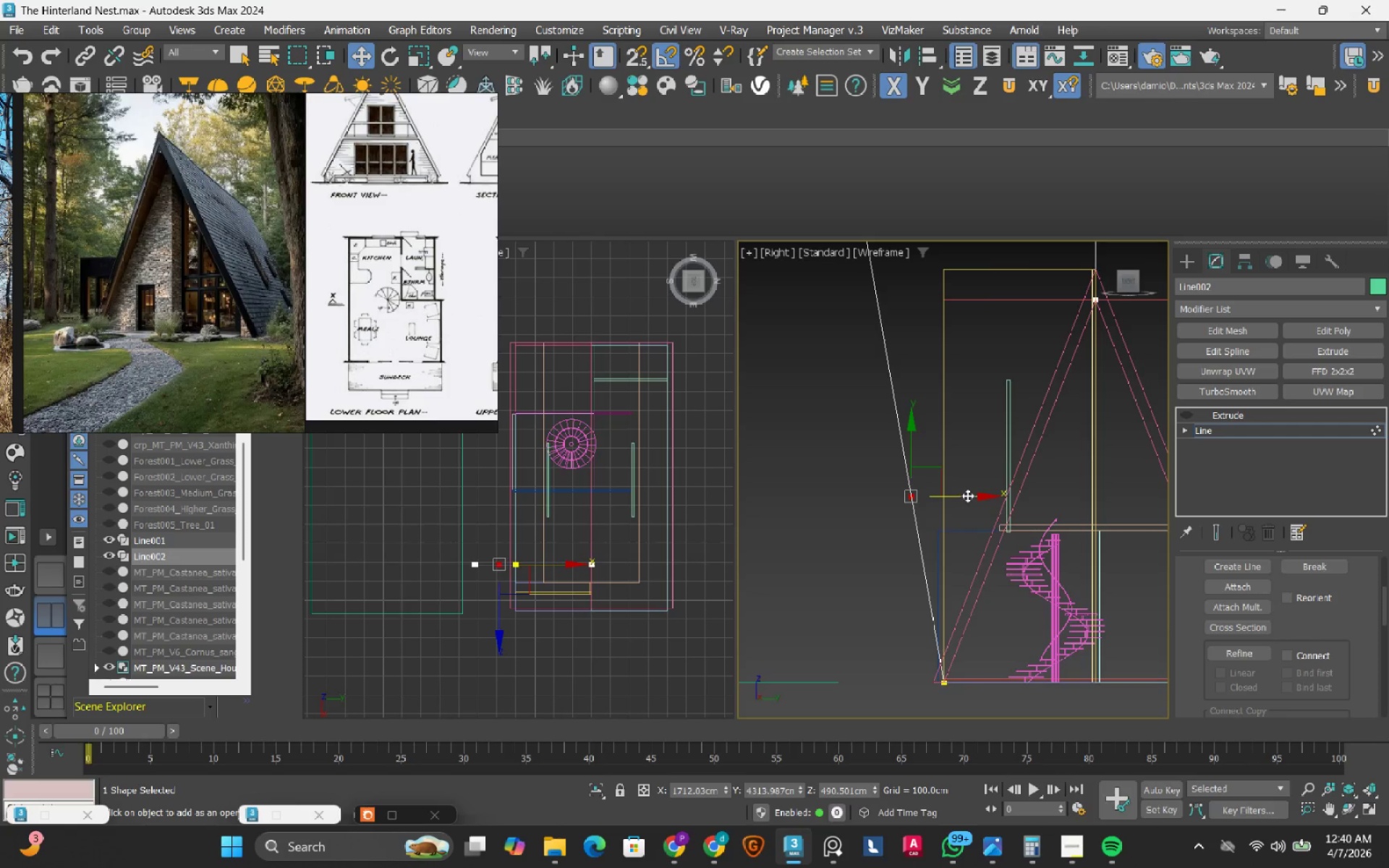 
left_click_drag(start_coordinate=[967, 495], to_coordinate=[920, 641])
 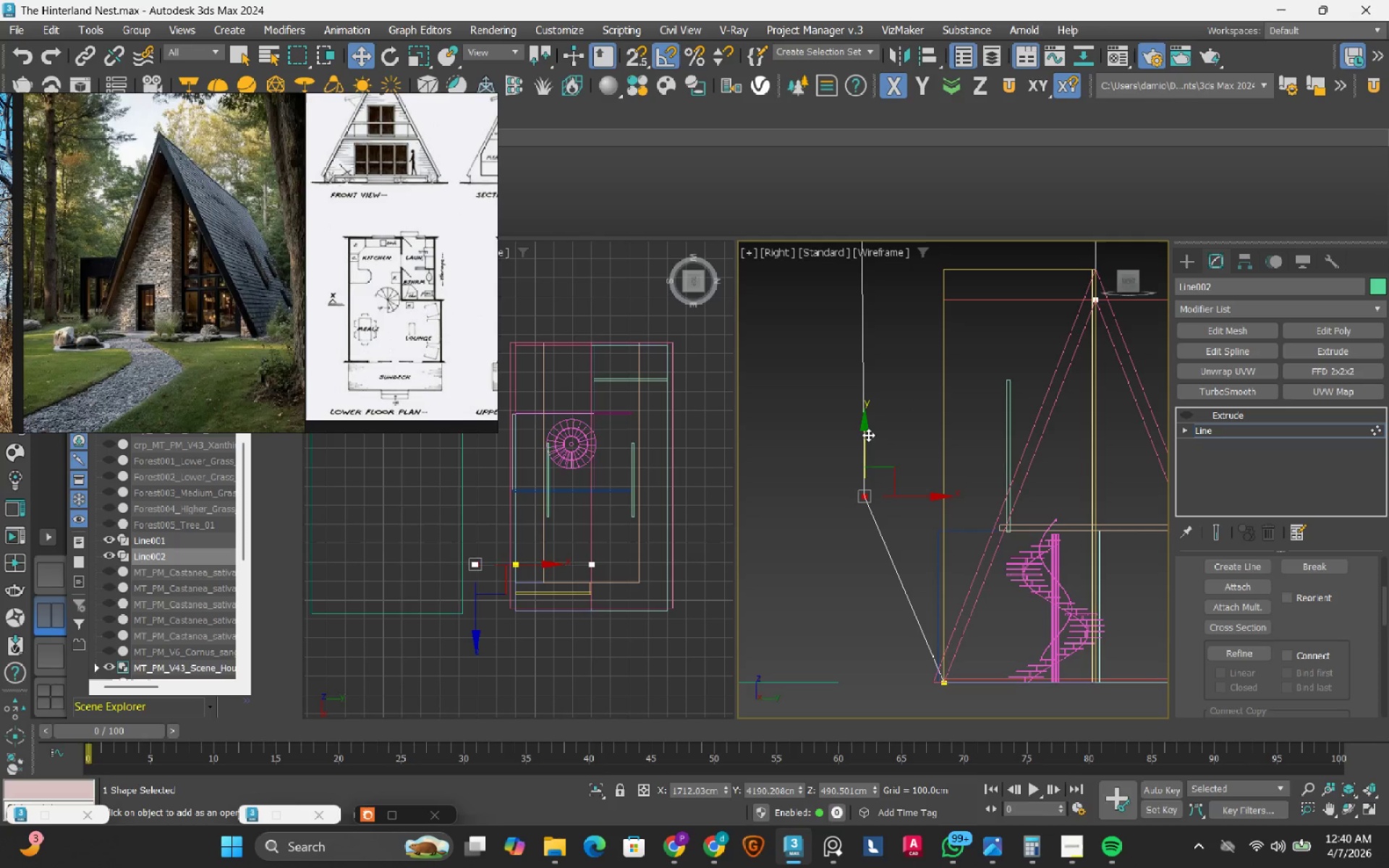 
left_click_drag(start_coordinate=[867, 434], to_coordinate=[892, 618])
 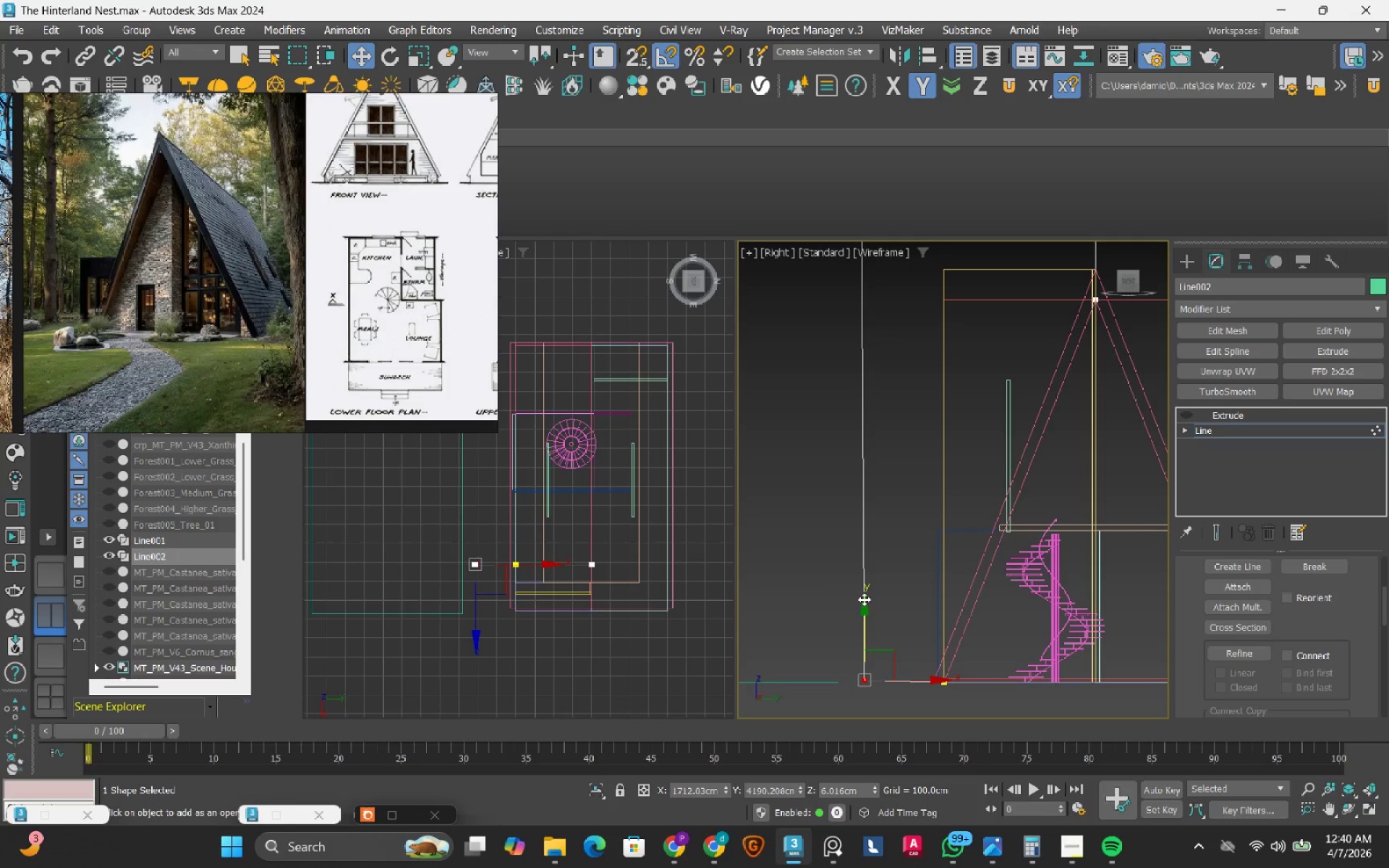 
key(S)
 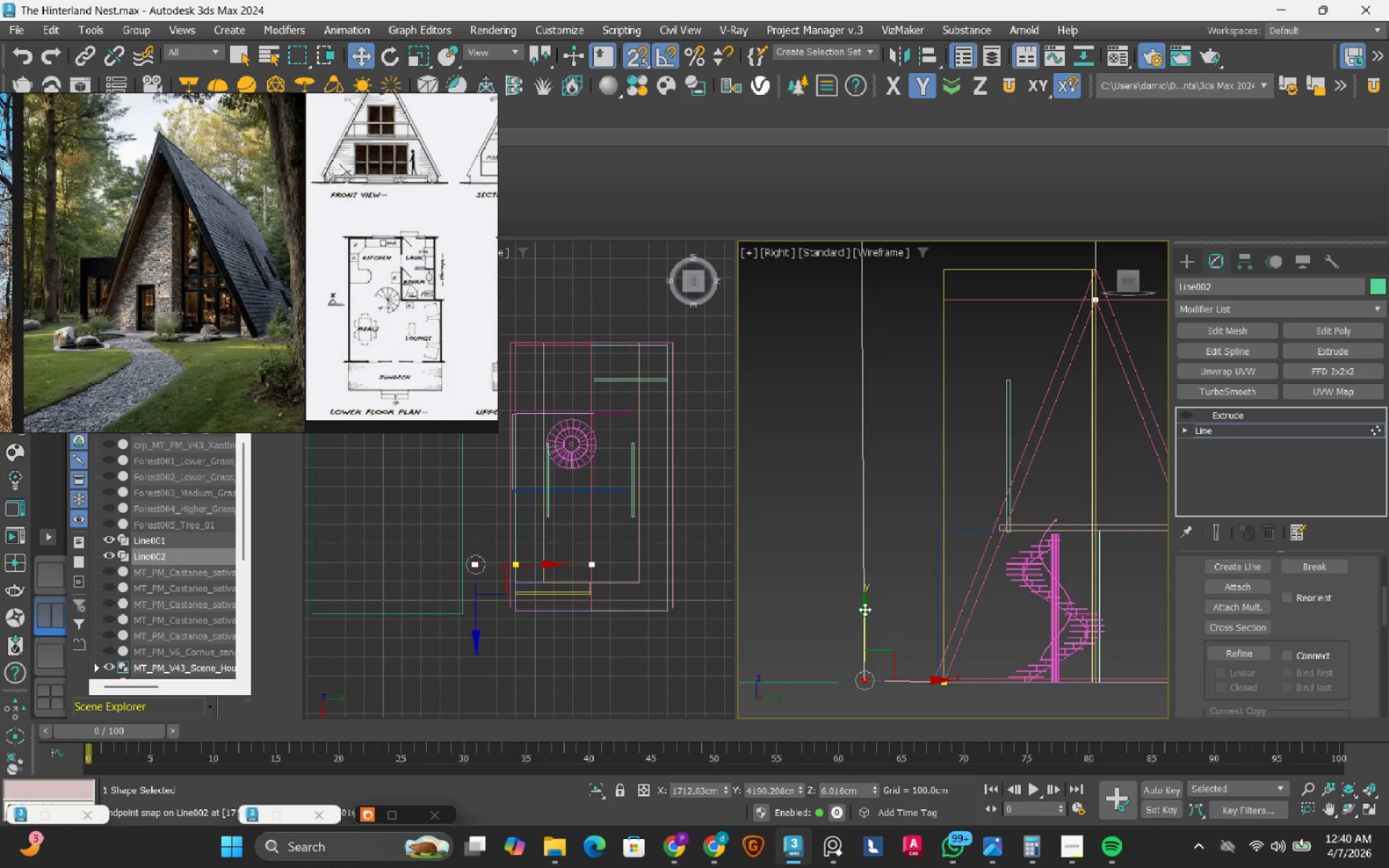 
left_click_drag(start_coordinate=[865, 610], to_coordinate=[946, 678])
 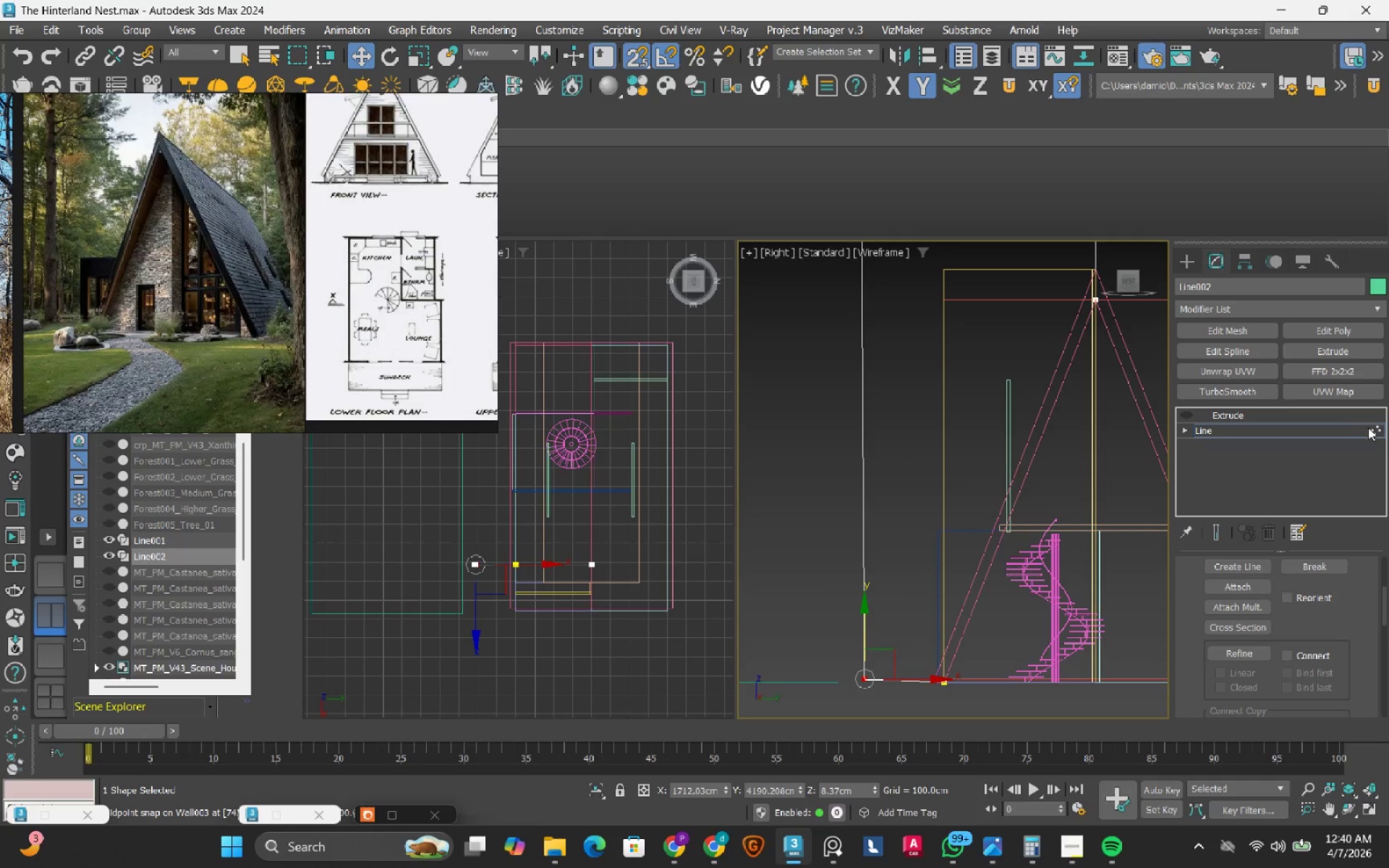 
left_click([1380, 433])
 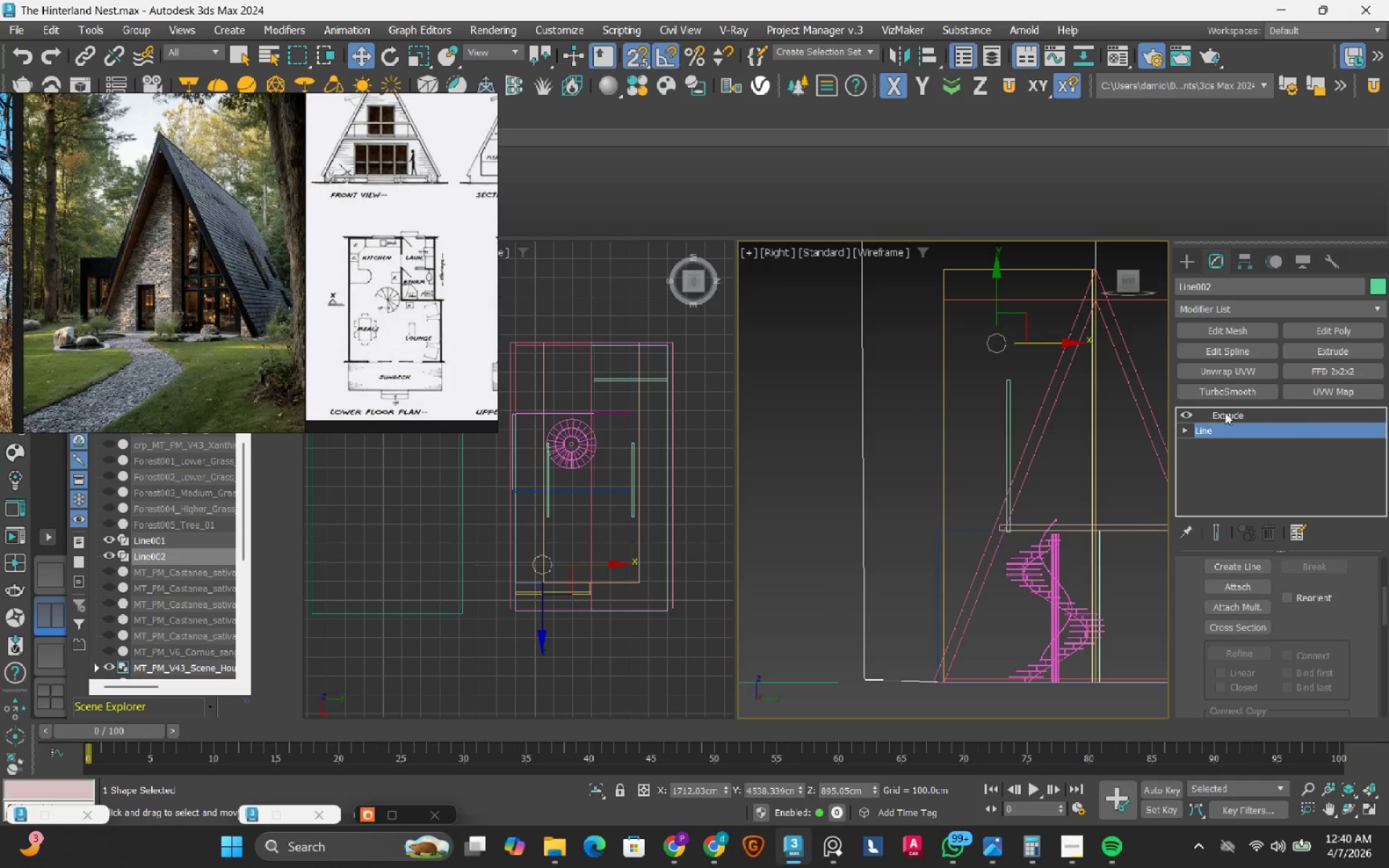 
double_click([1239, 420])
 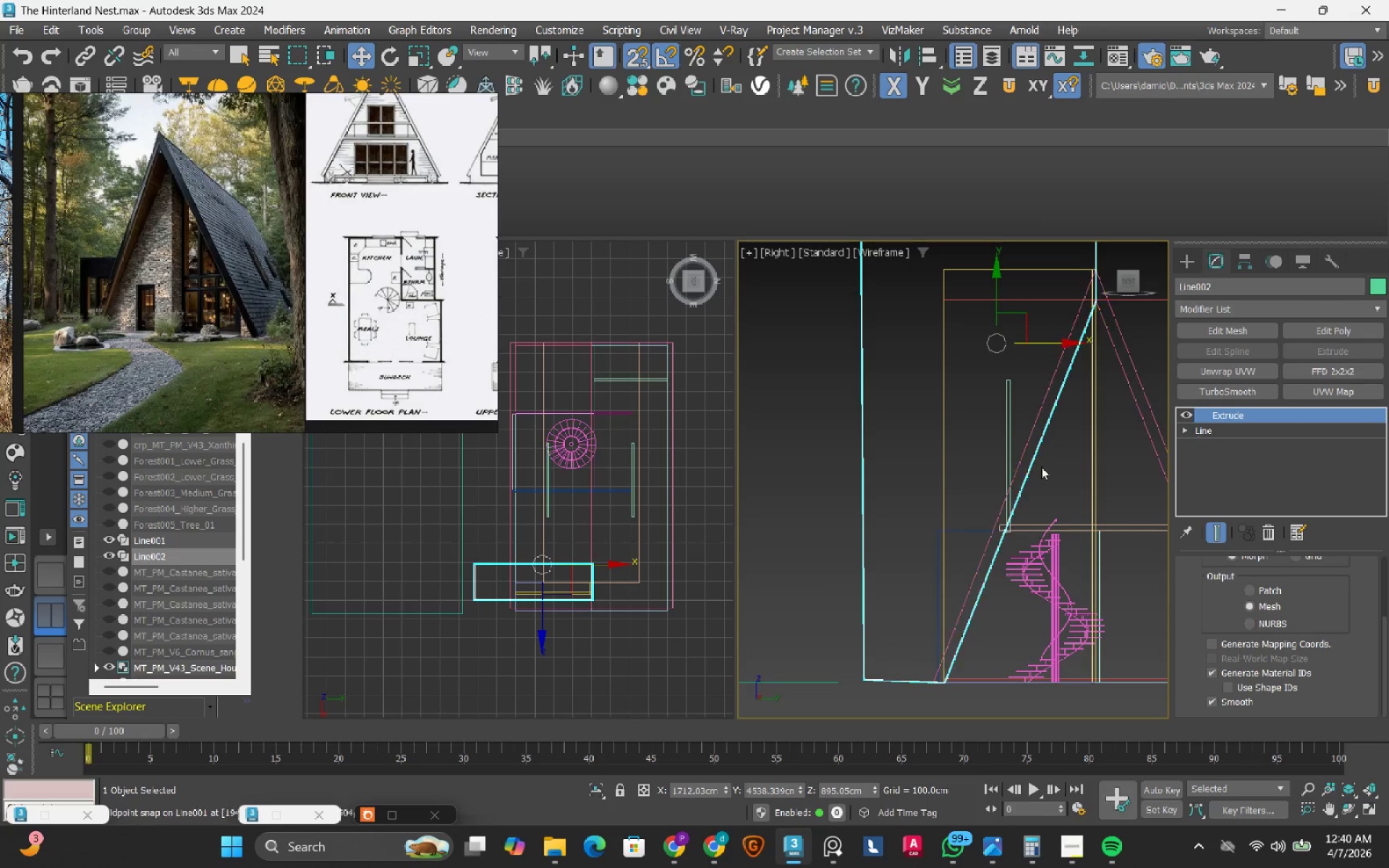 
key(S)
 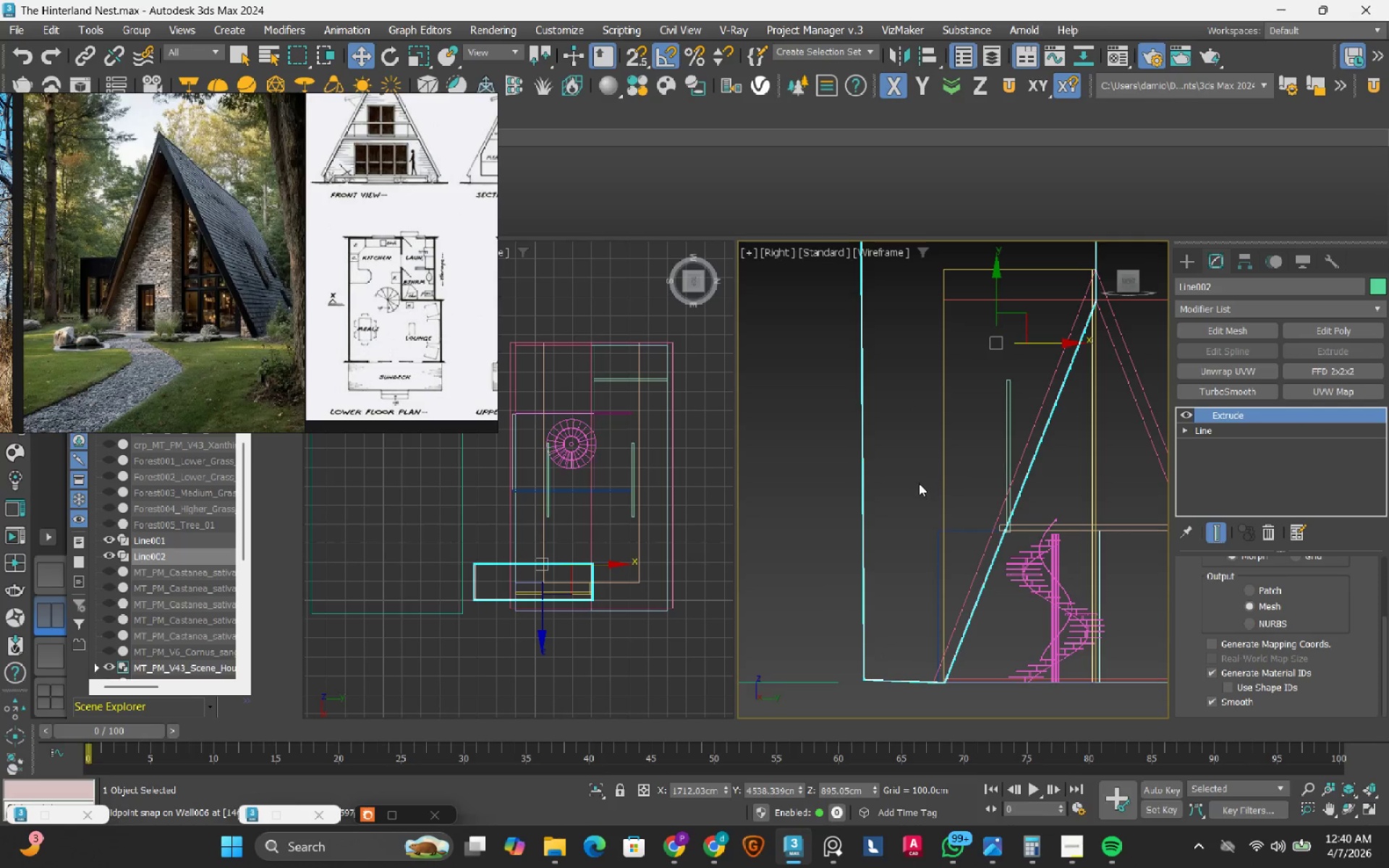 
hold_key(key=AltLeft, duration=0.53)
 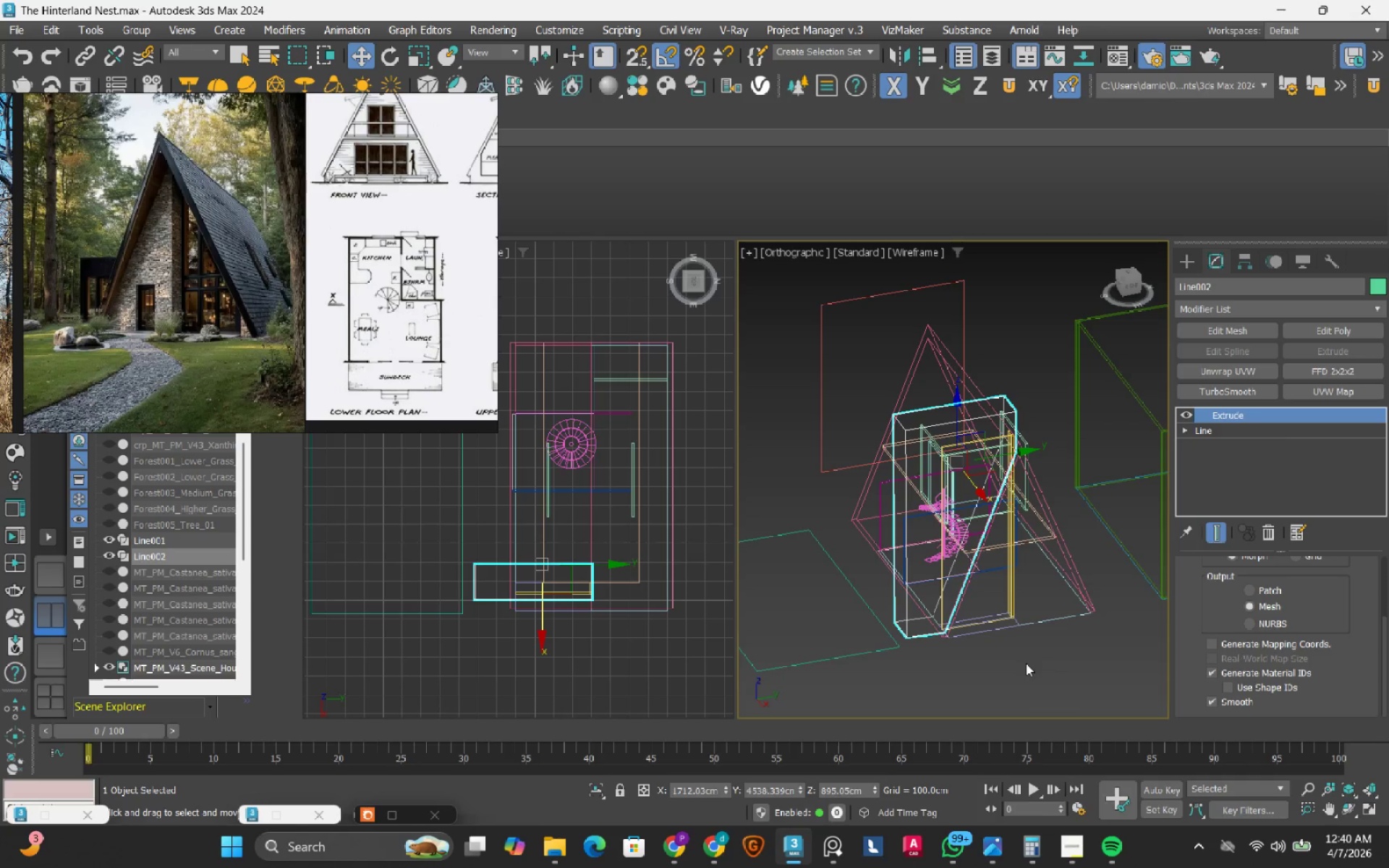 
scroll: coordinate [919, 483], scroll_direction: down, amount: 1.0
 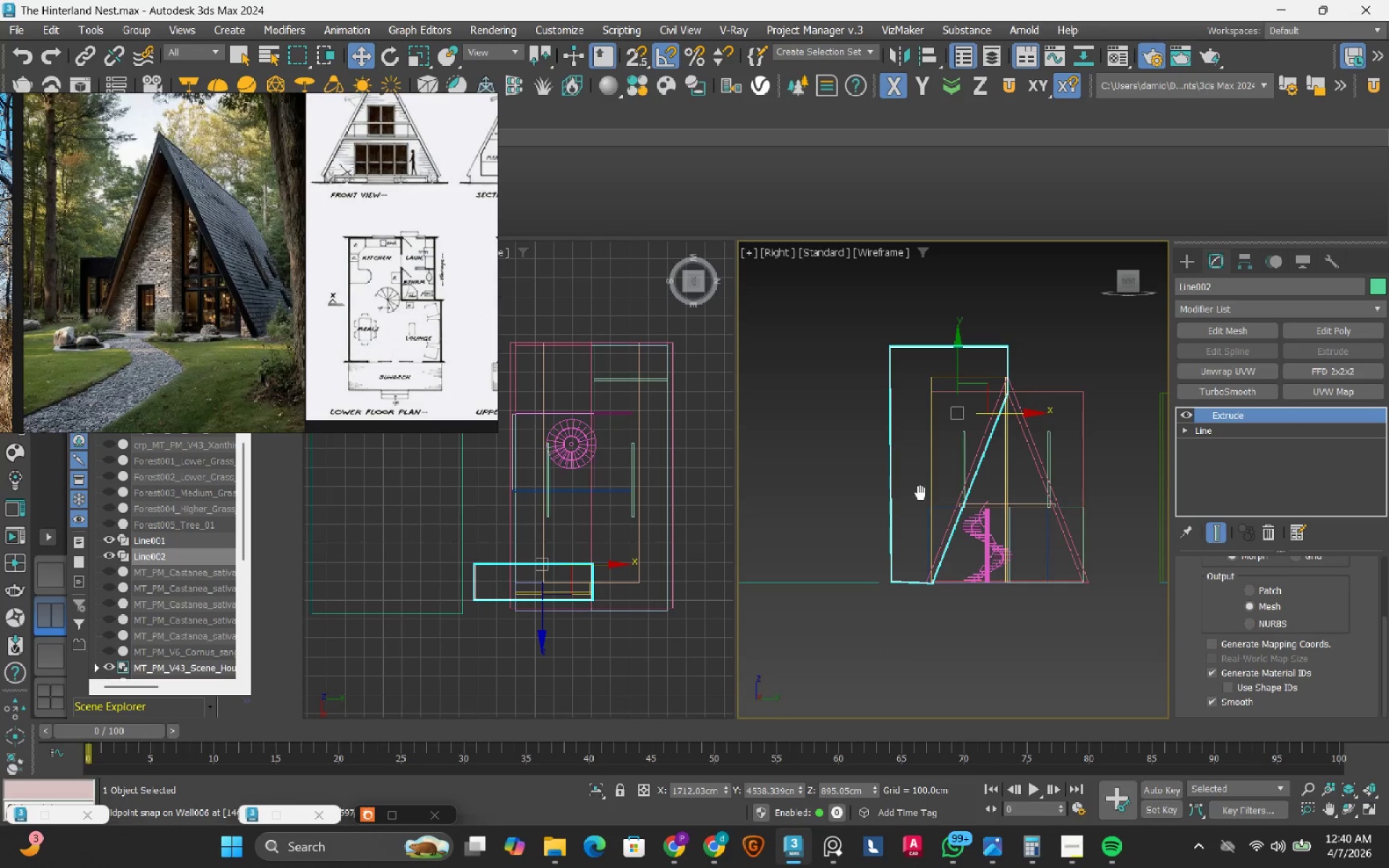 
key(F3)
 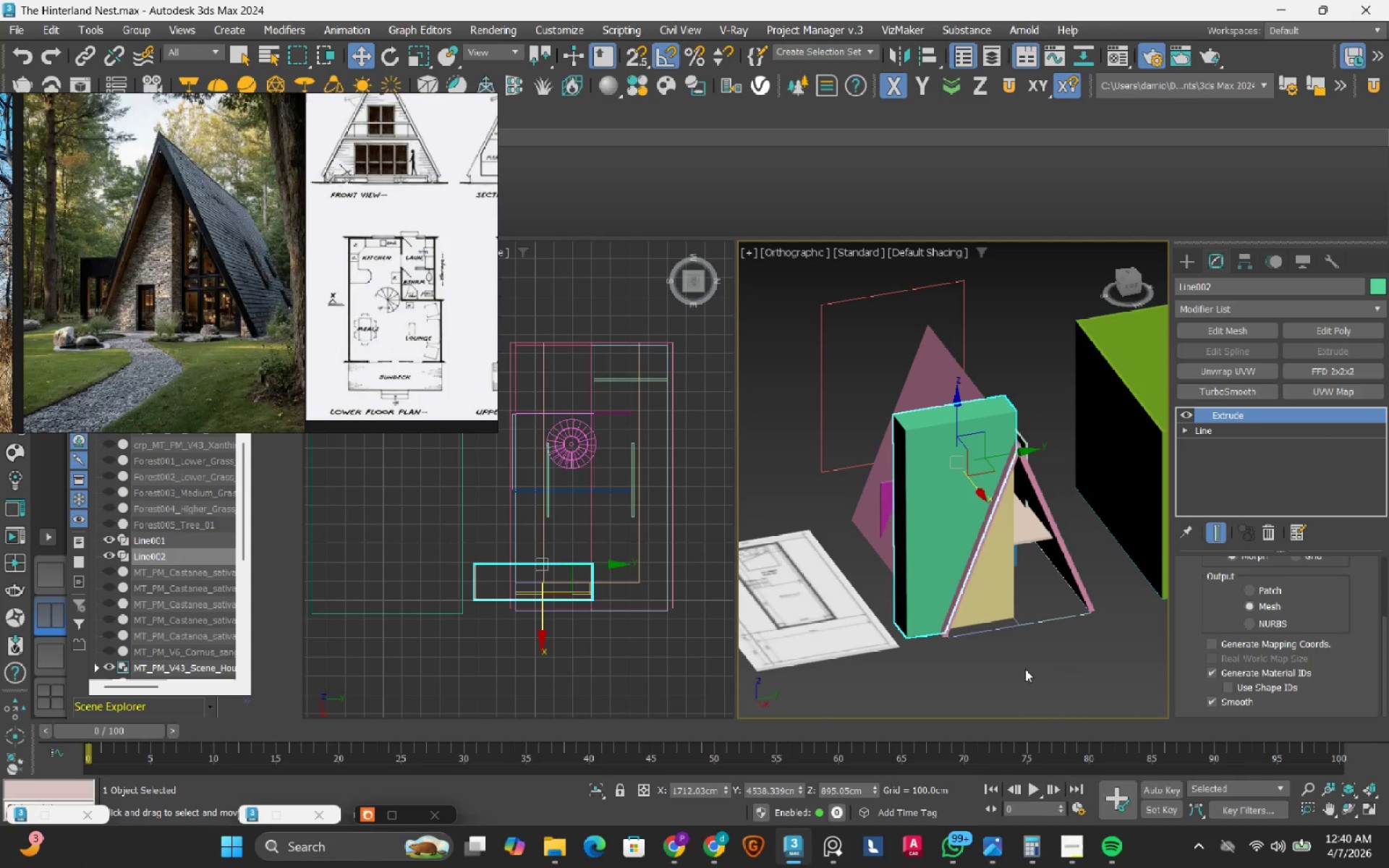 
left_click([1024, 669])
 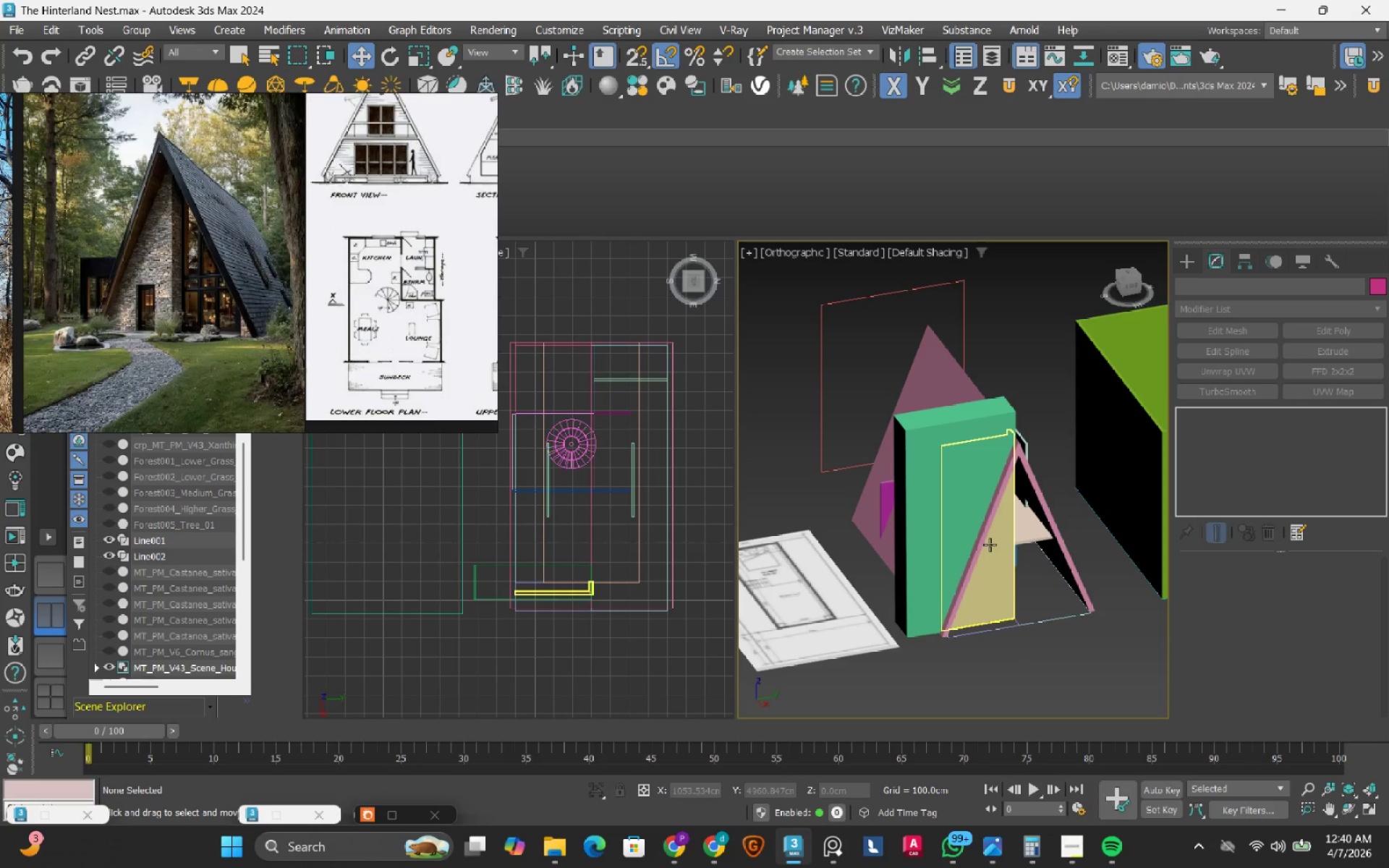 
left_click([990, 545])
 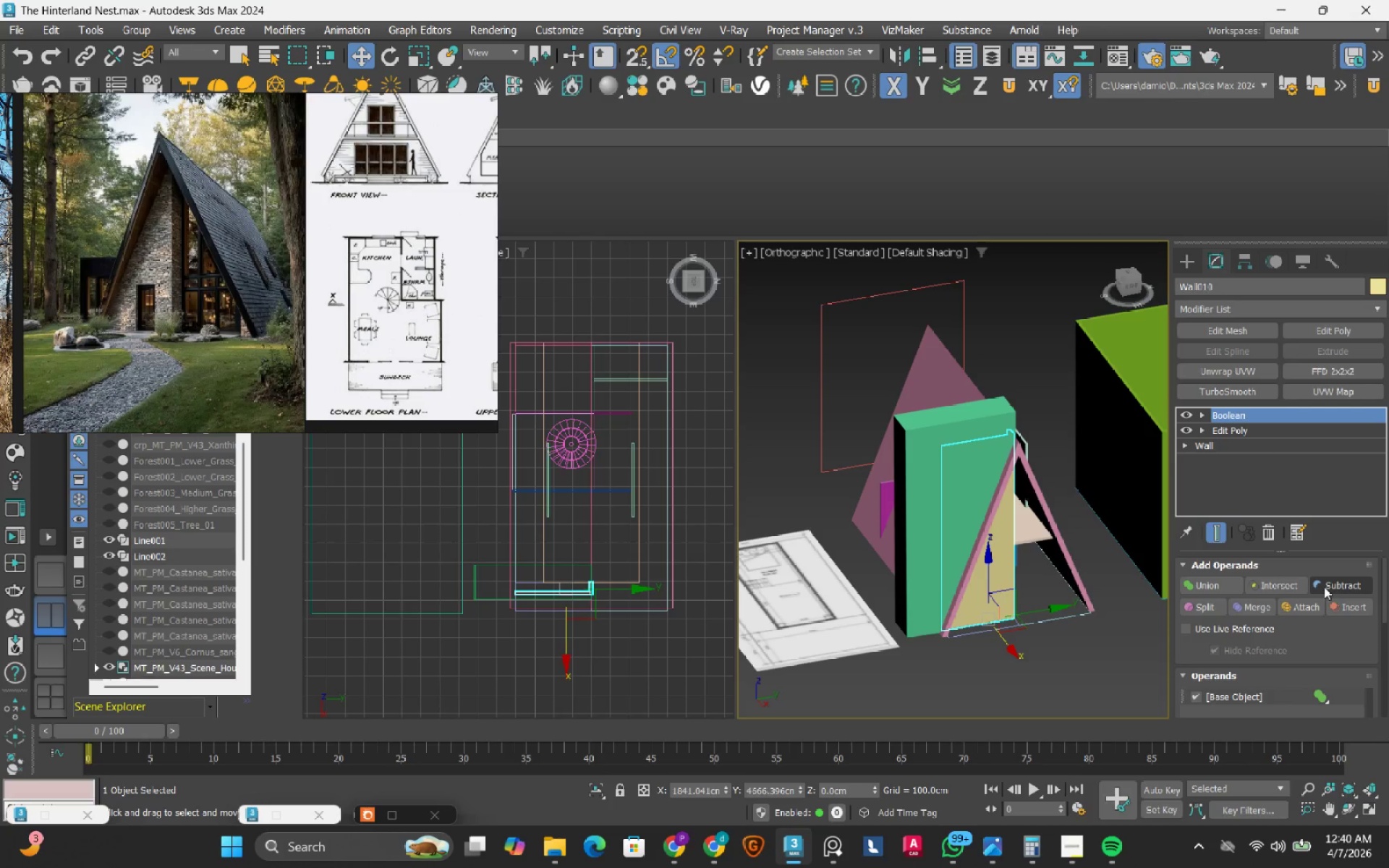 
left_click([1324, 587])
 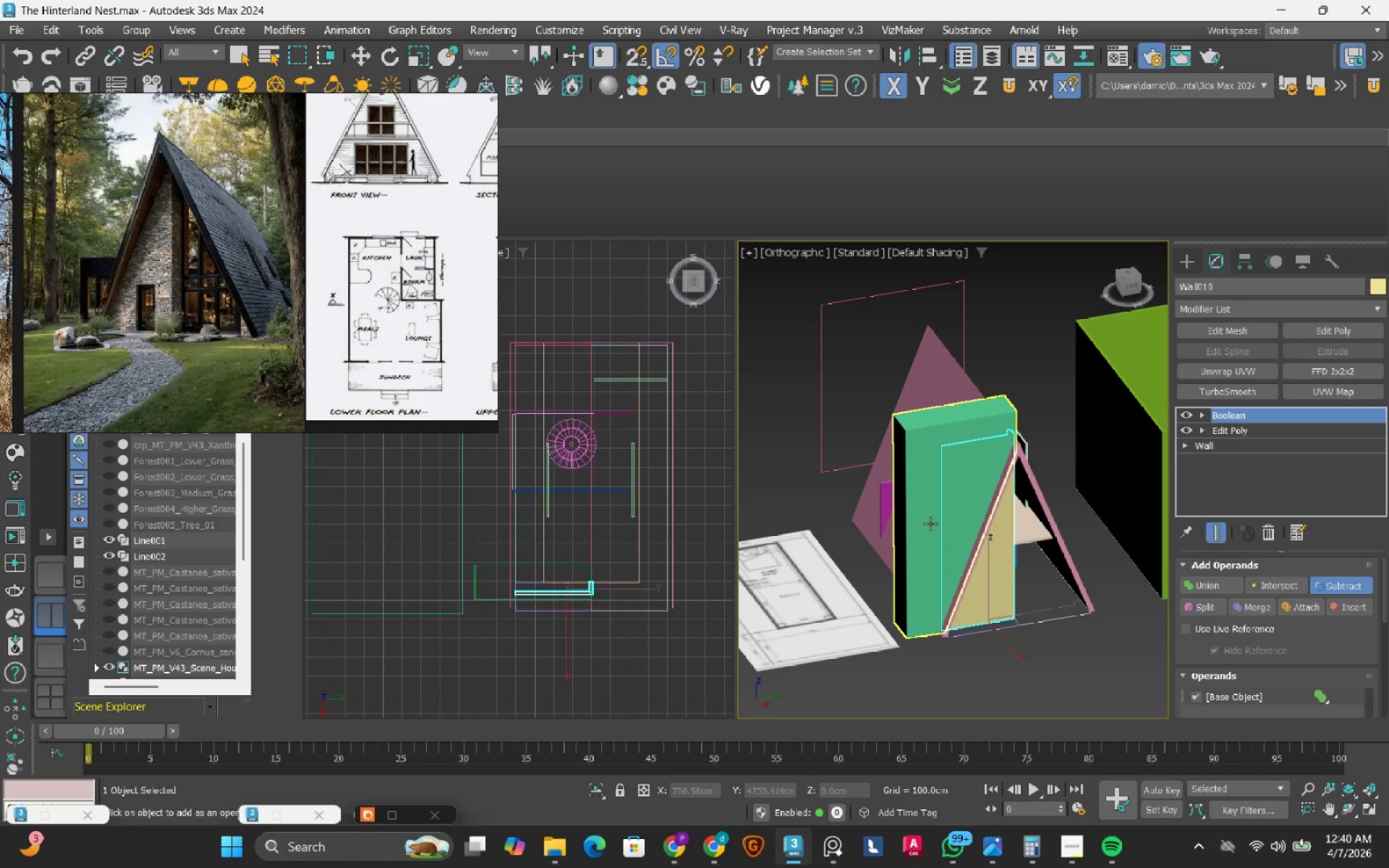 
left_click([922, 522])
 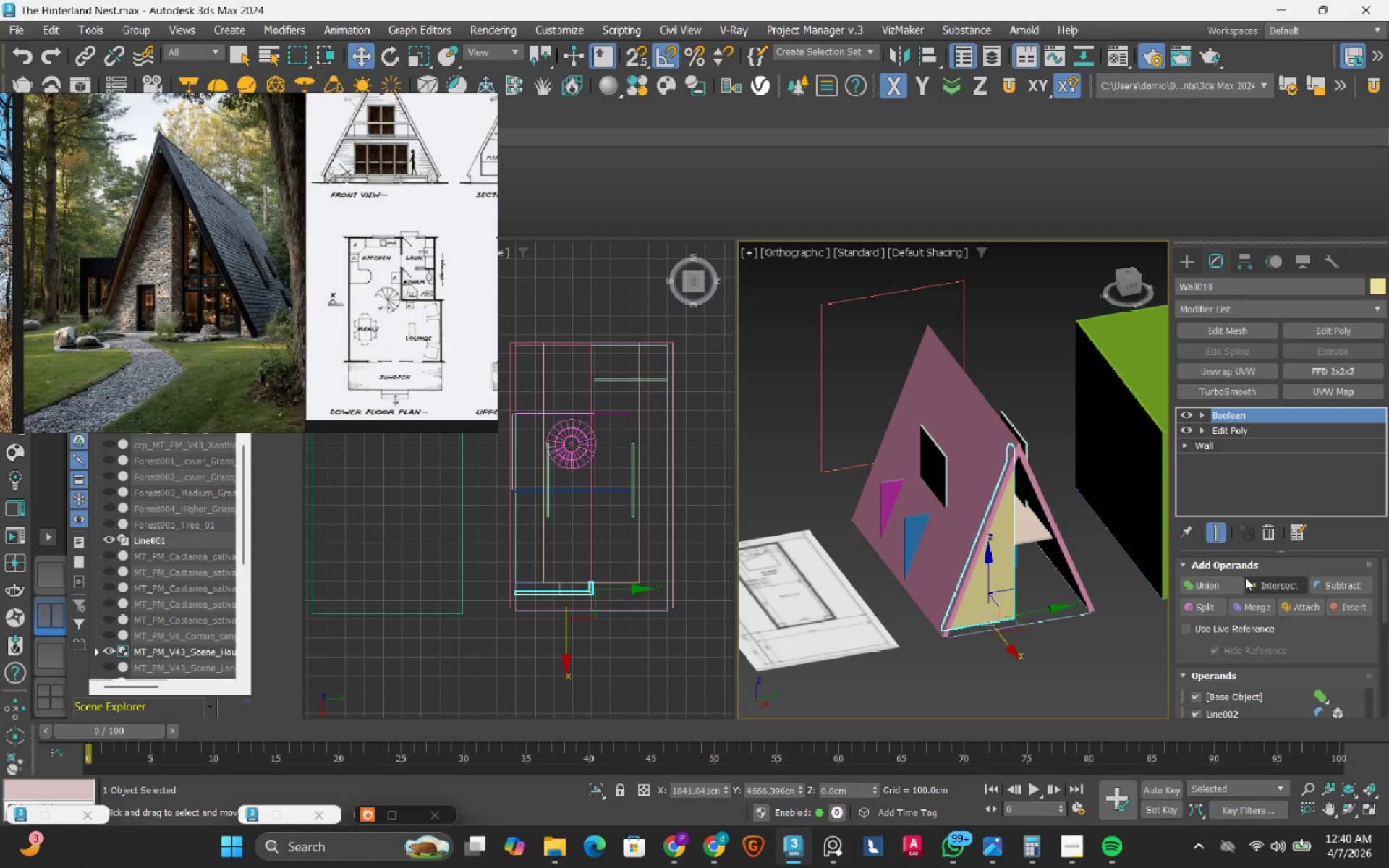 
scroll: coordinate [1021, 433], scroll_direction: up, amount: 1.0
 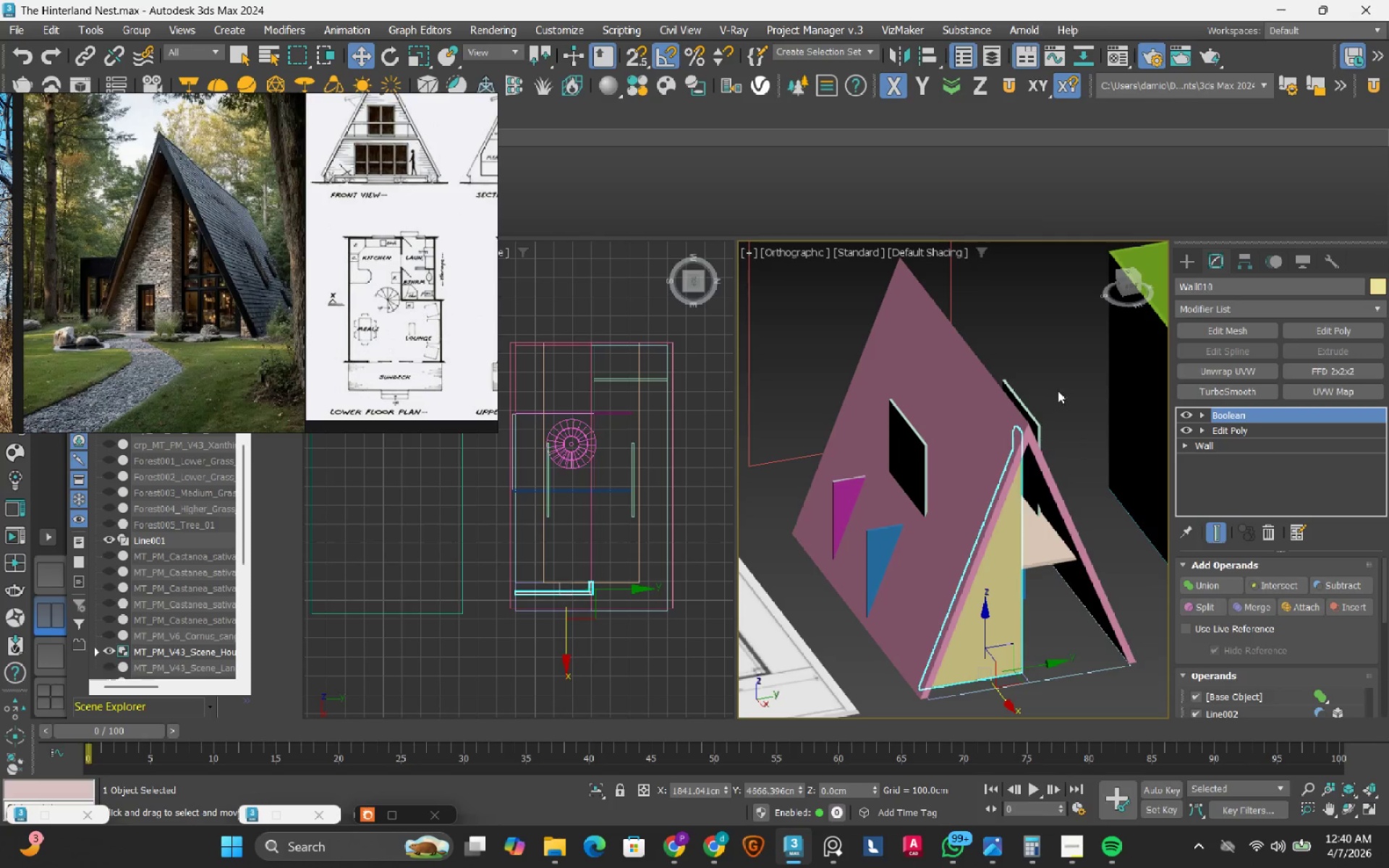 
left_click([1062, 385])
 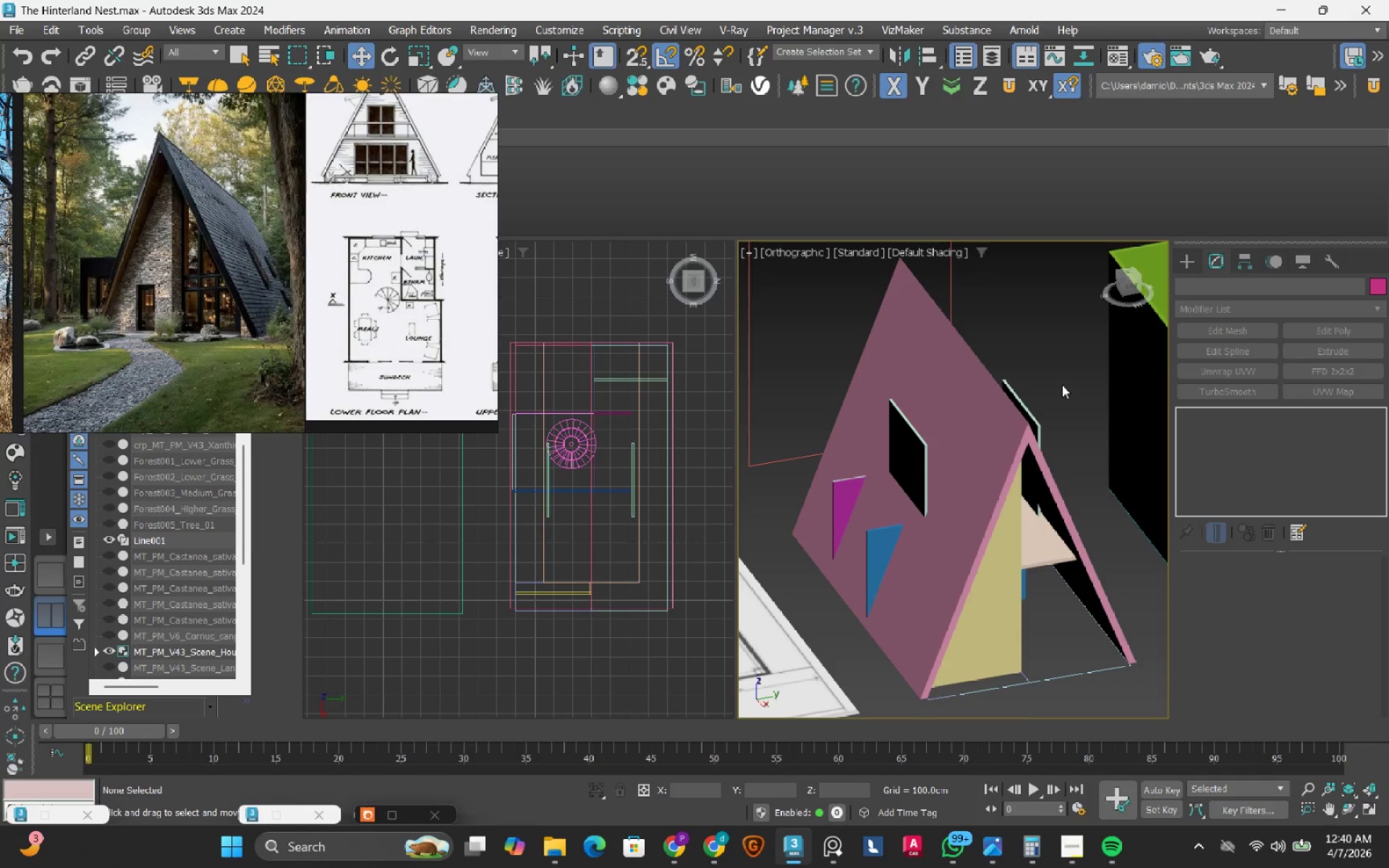 
hold_key(key=AltLeft, duration=1.5)
 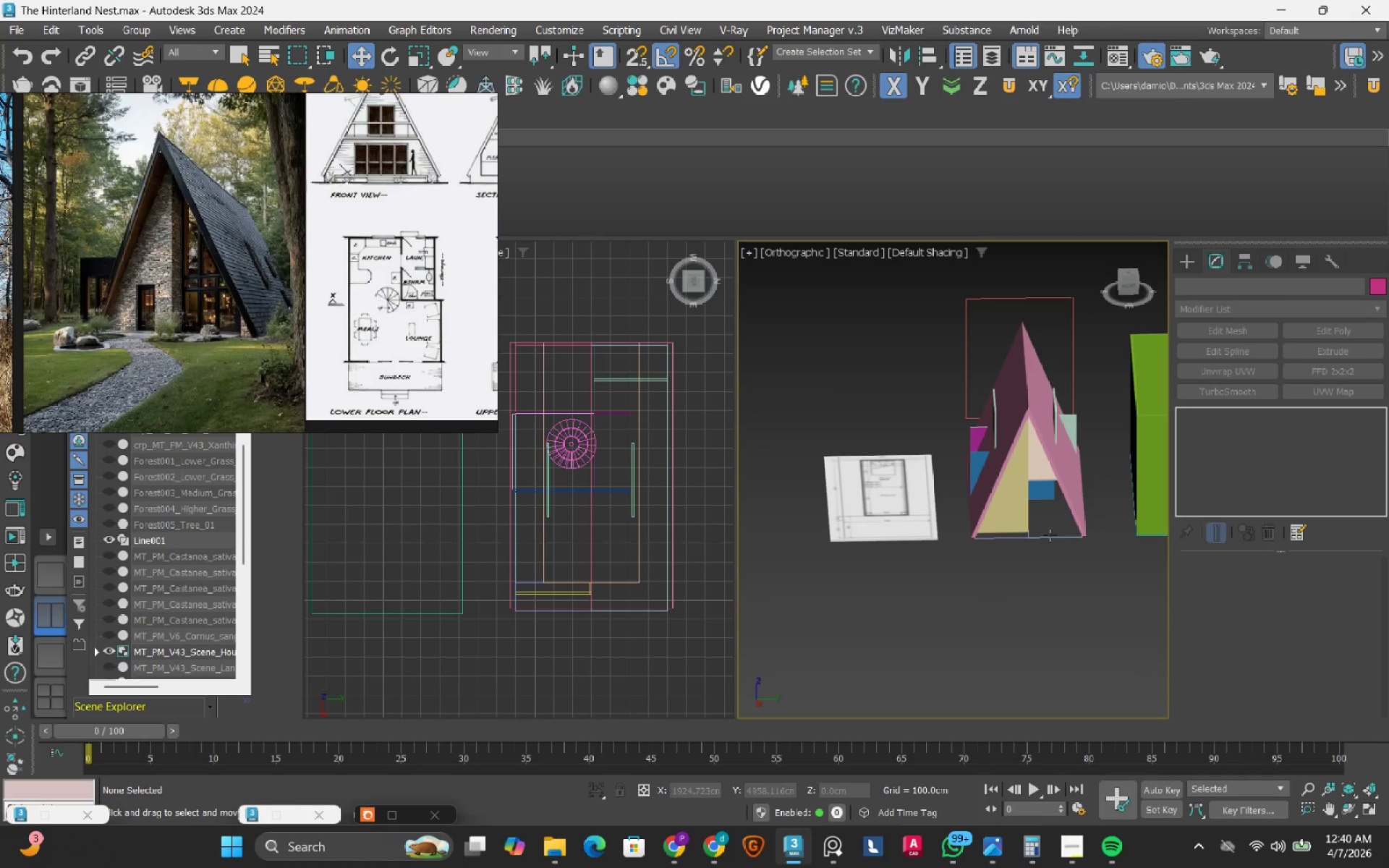 
scroll: coordinate [1032, 409], scroll_direction: down, amount: 2.0
 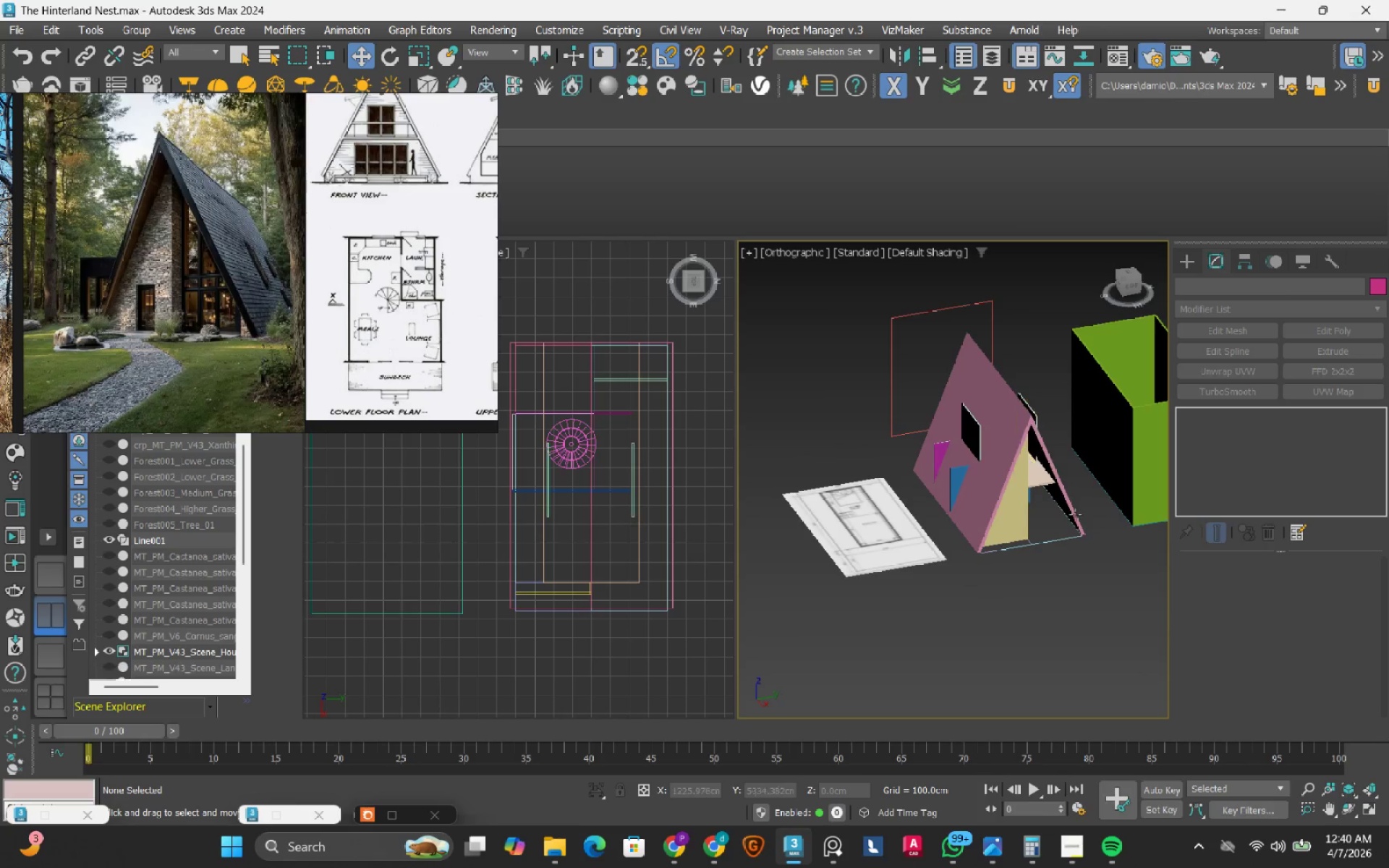 
hold_key(key=AltLeft, duration=0.34)
 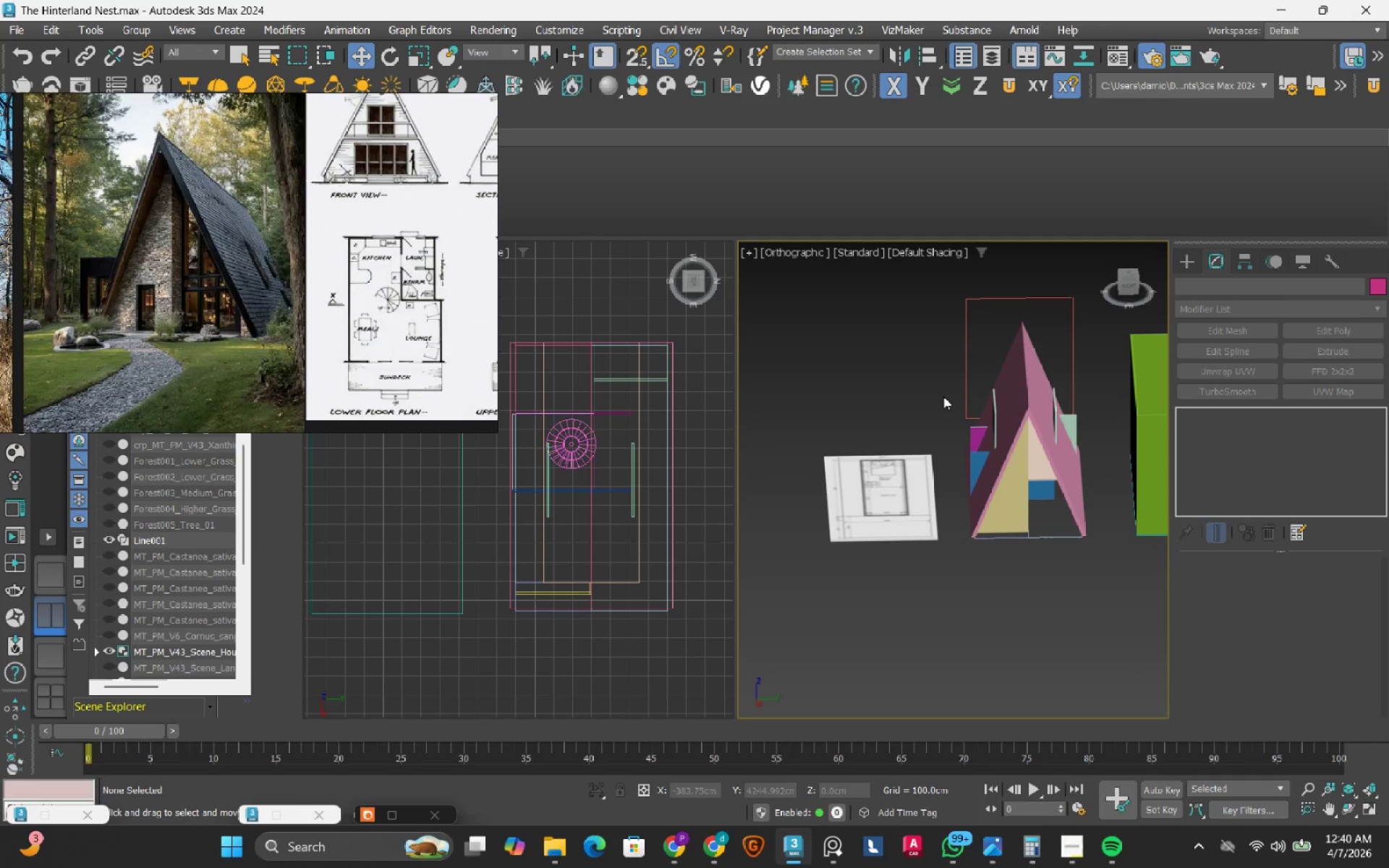 
wait(5.41)
 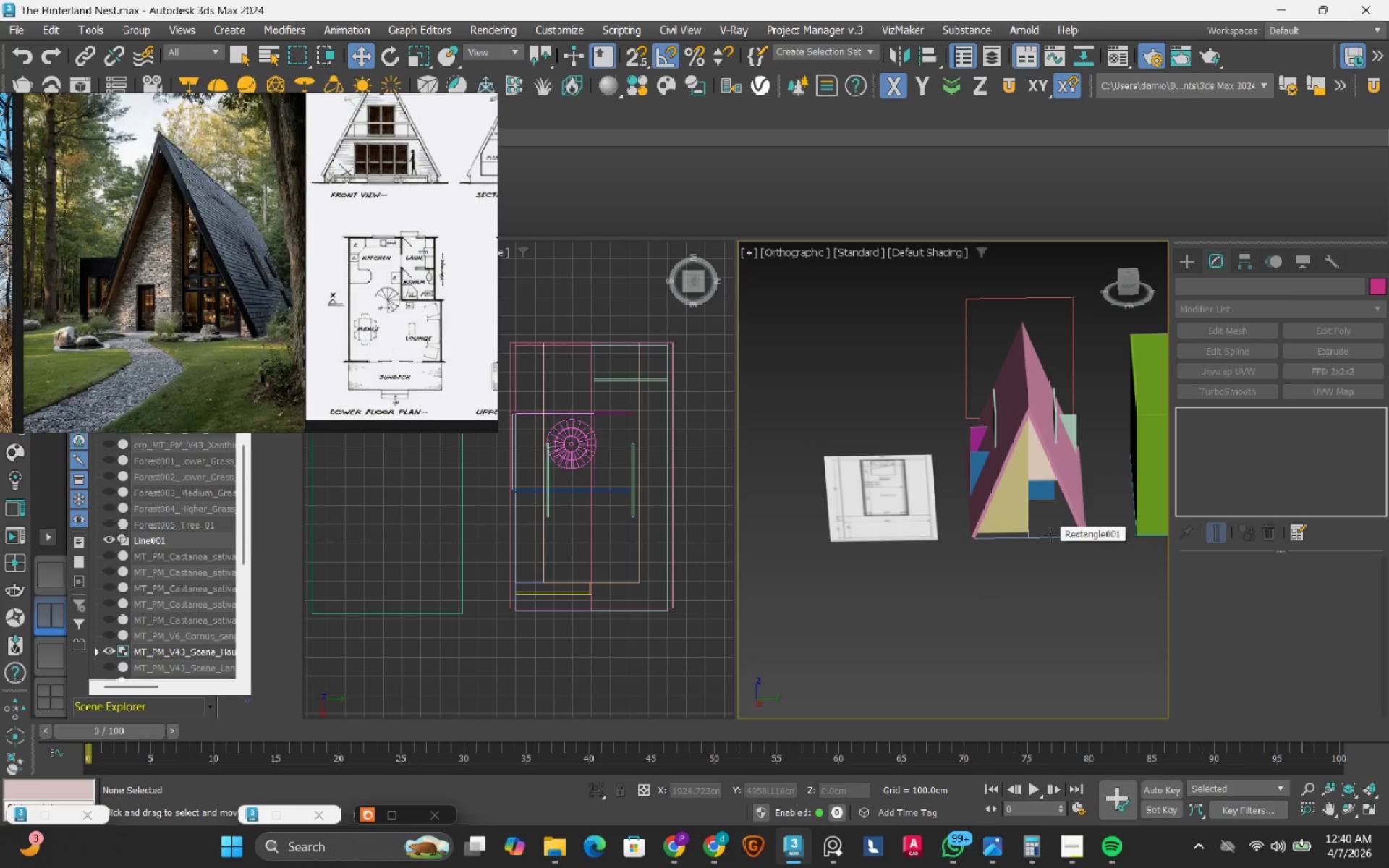 
scroll: coordinate [181, 298], scroll_direction: up, amount: 7.0
 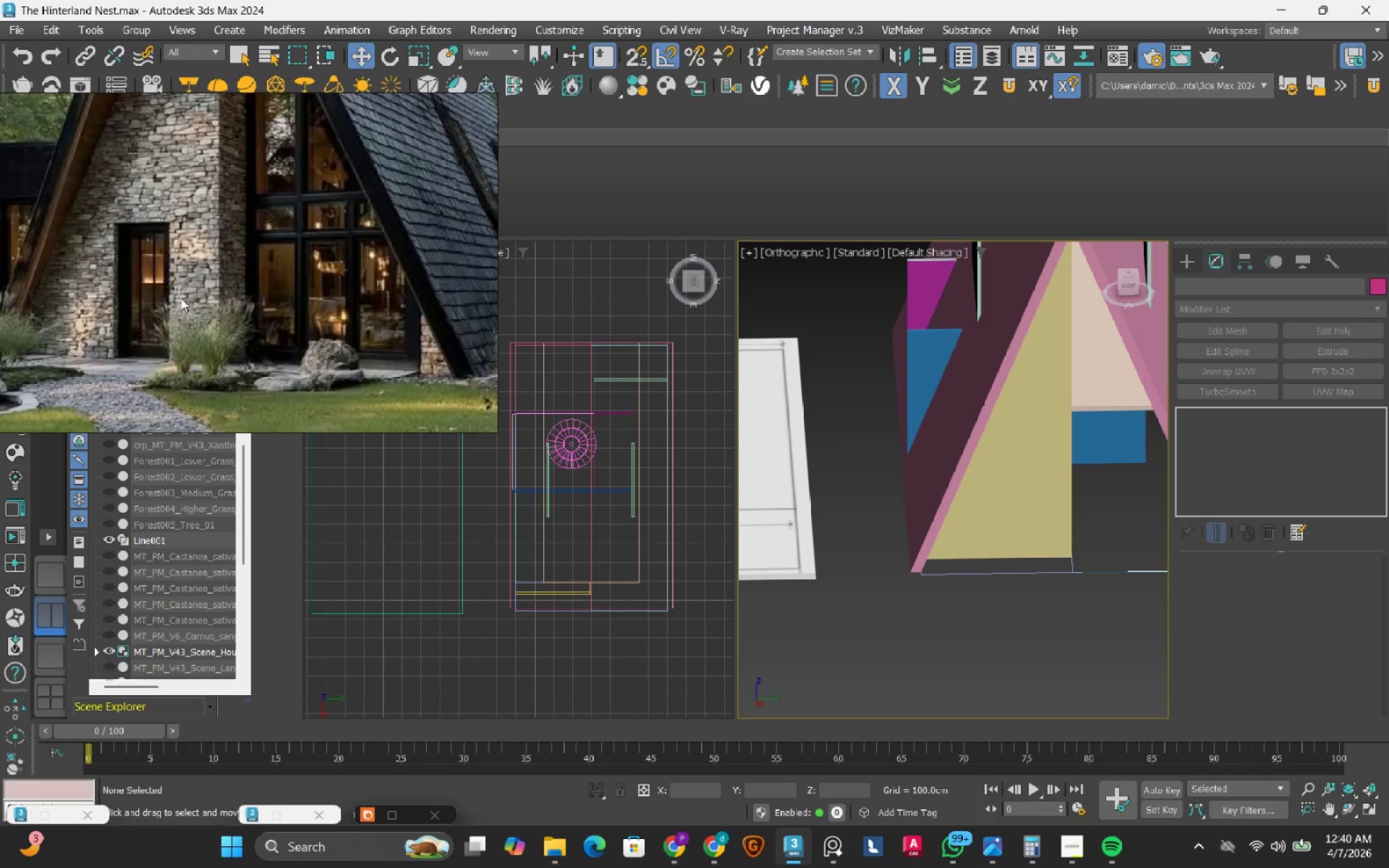 
scroll: coordinate [968, 461], scroll_direction: down, amount: 6.0
 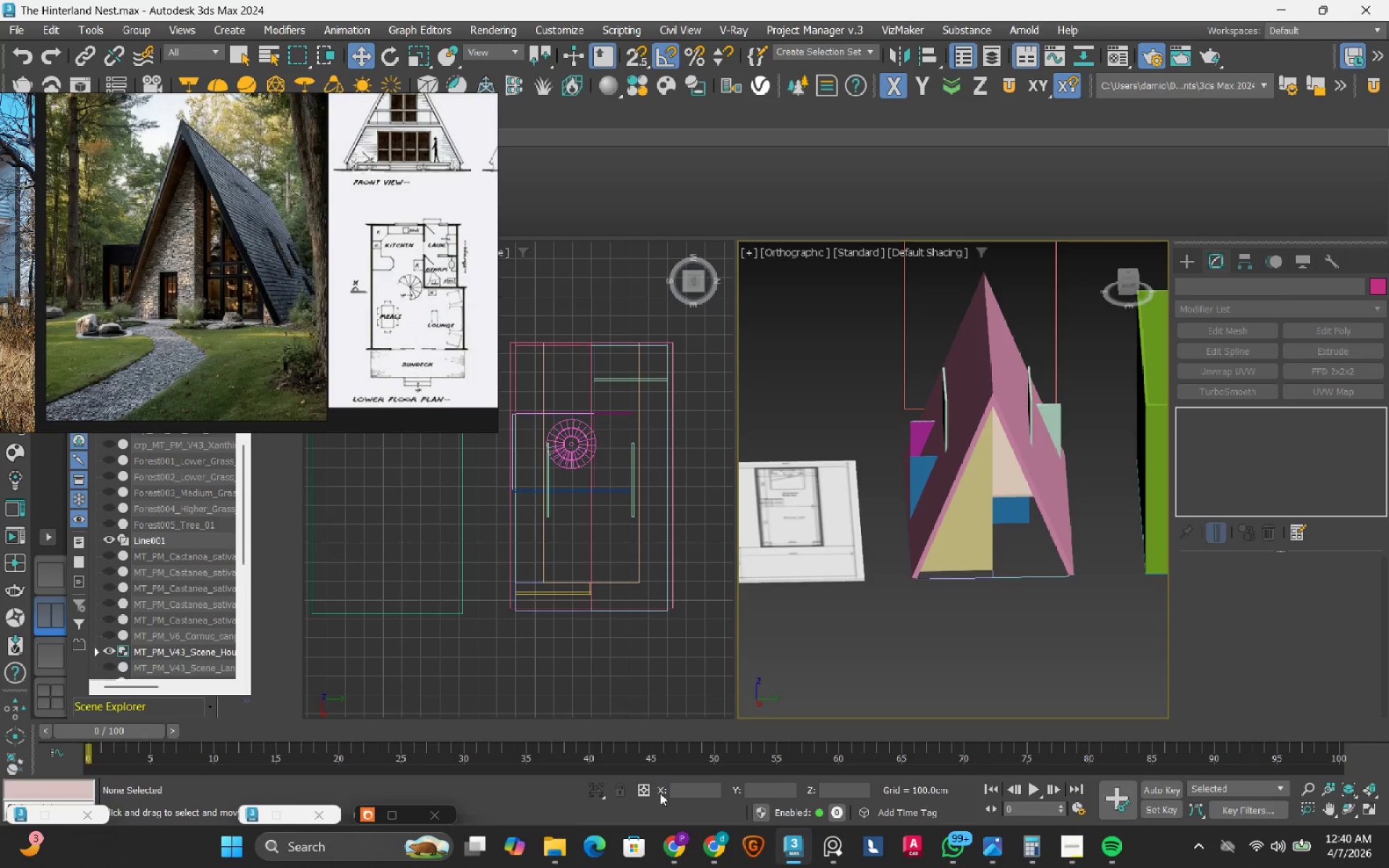 
left_click([686, 855])
 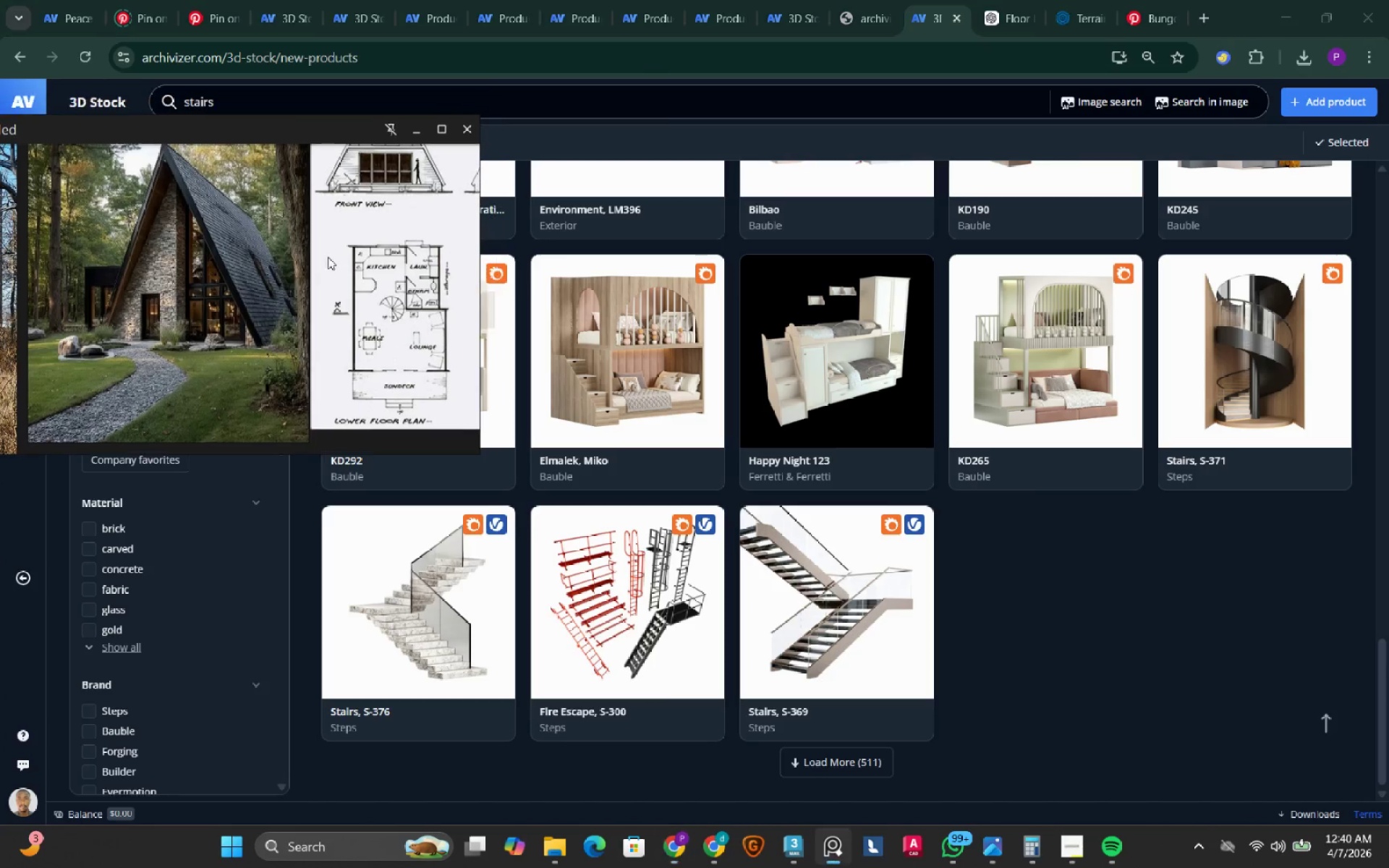 
left_click_drag(start_coordinate=[245, 95], to_coordinate=[146, 97])
 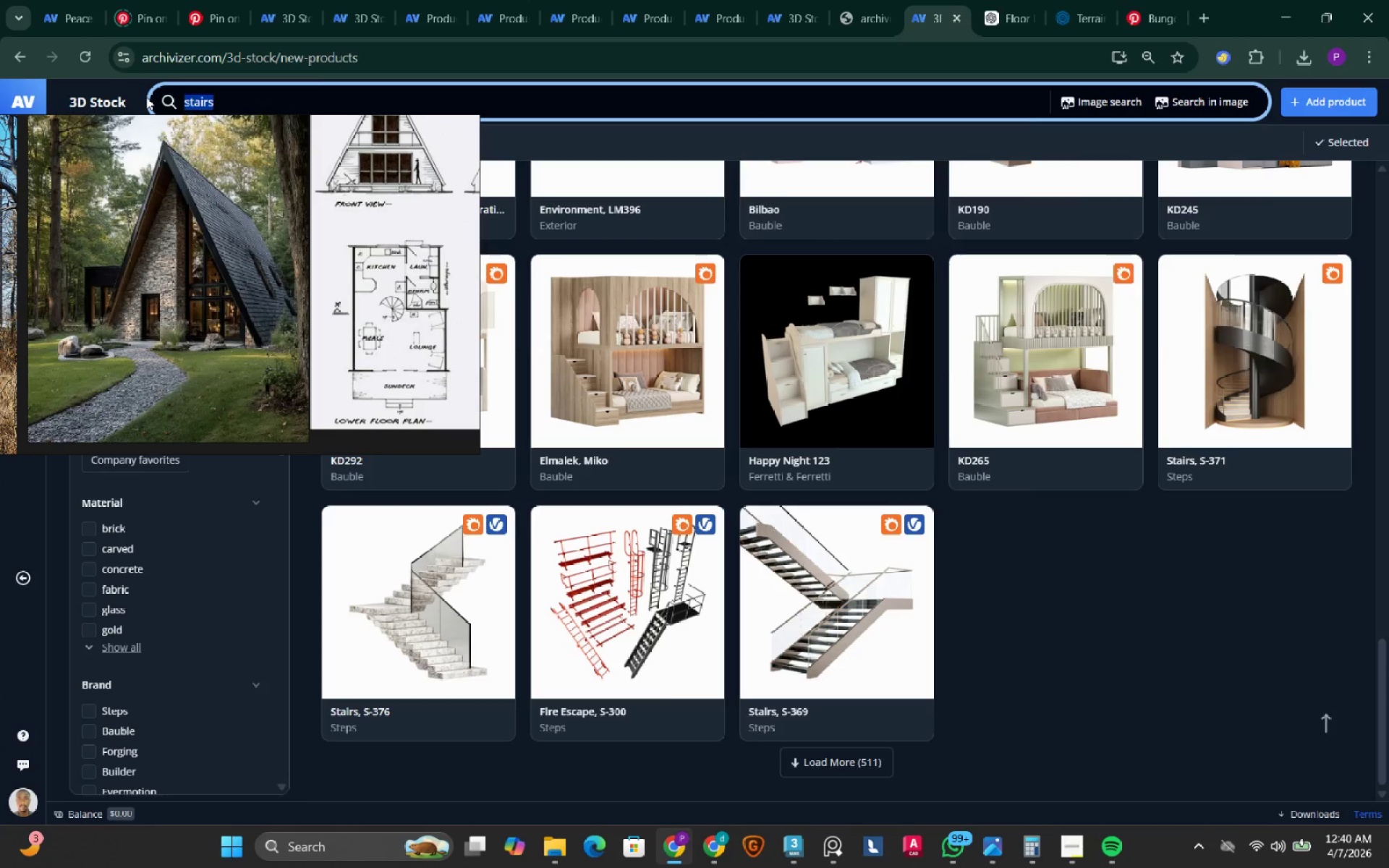 
type(door)
 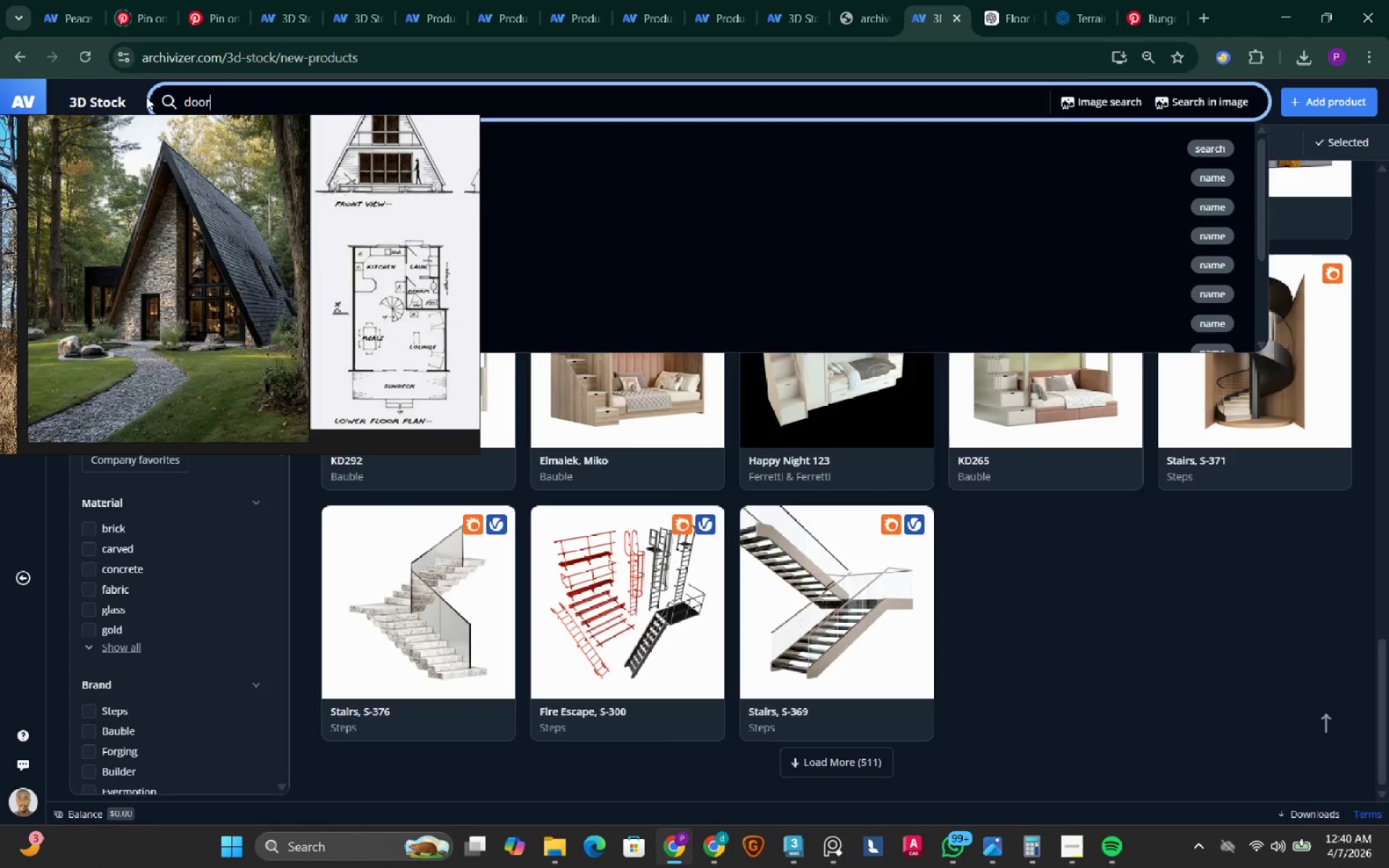 
key(Enter)
 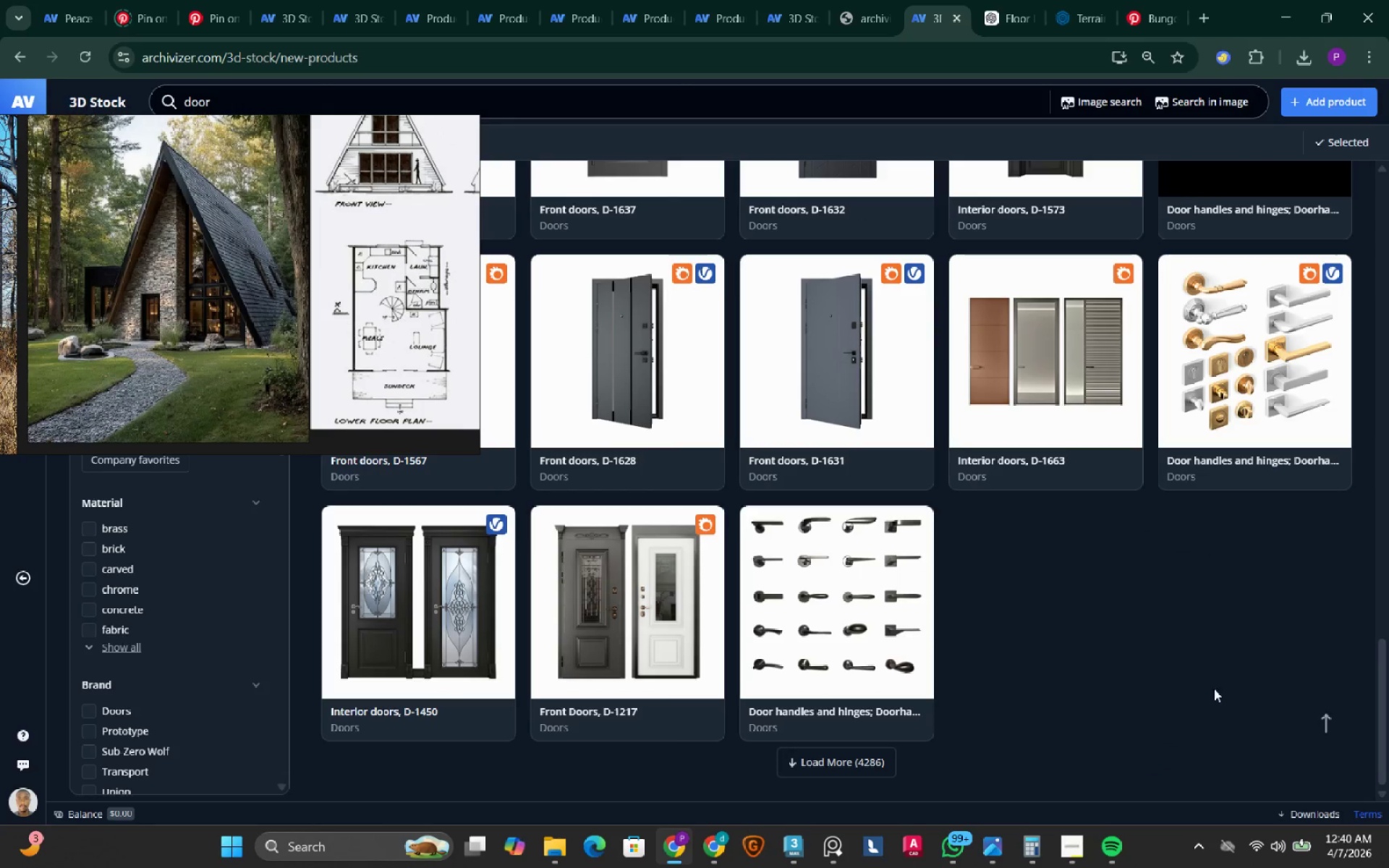 
wait(5.19)
 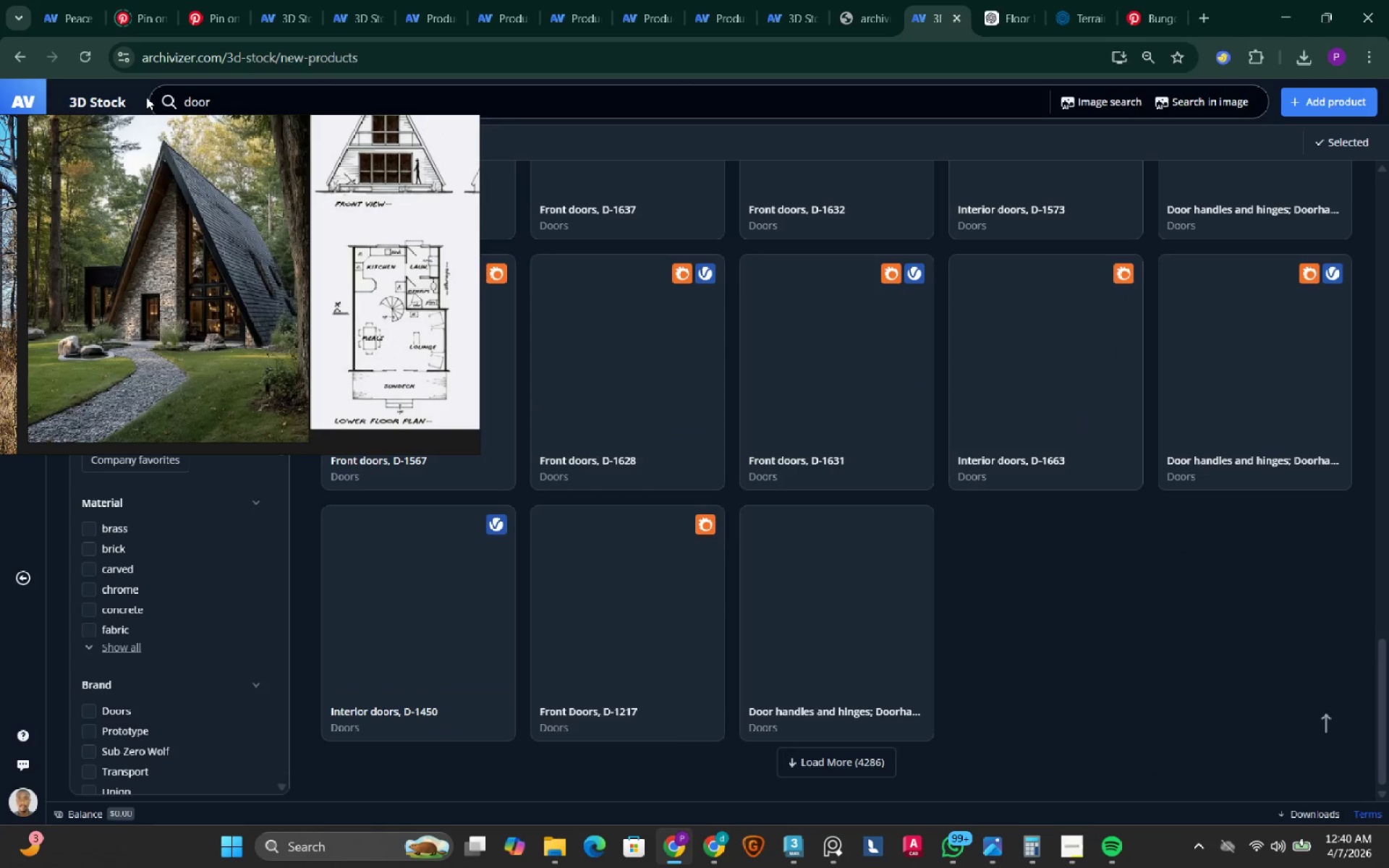 
scroll: coordinate [1211, 689], scroll_direction: none, amount: 0.0
 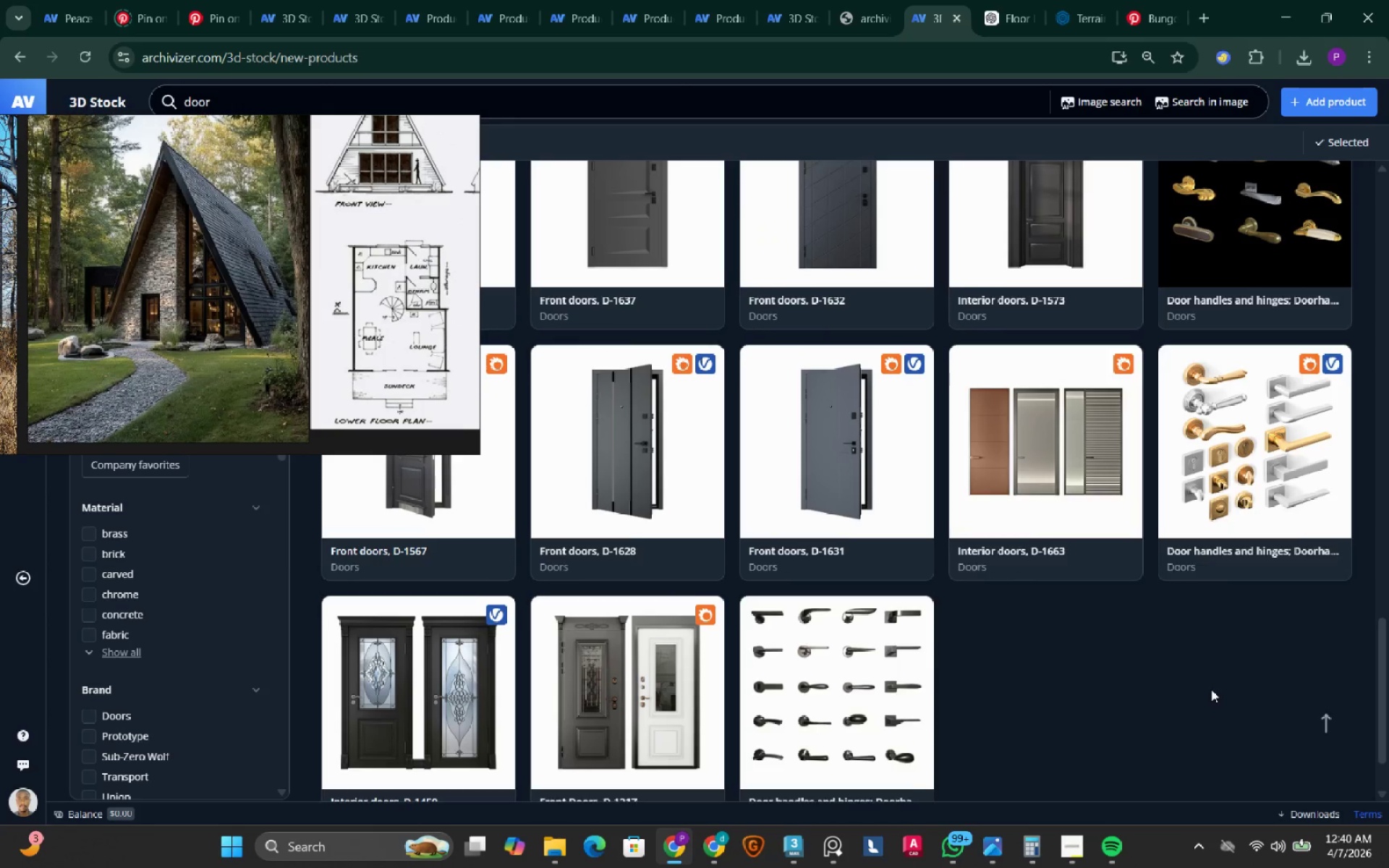 
scroll: coordinate [980, 434], scroll_direction: up, amount: 15.0
 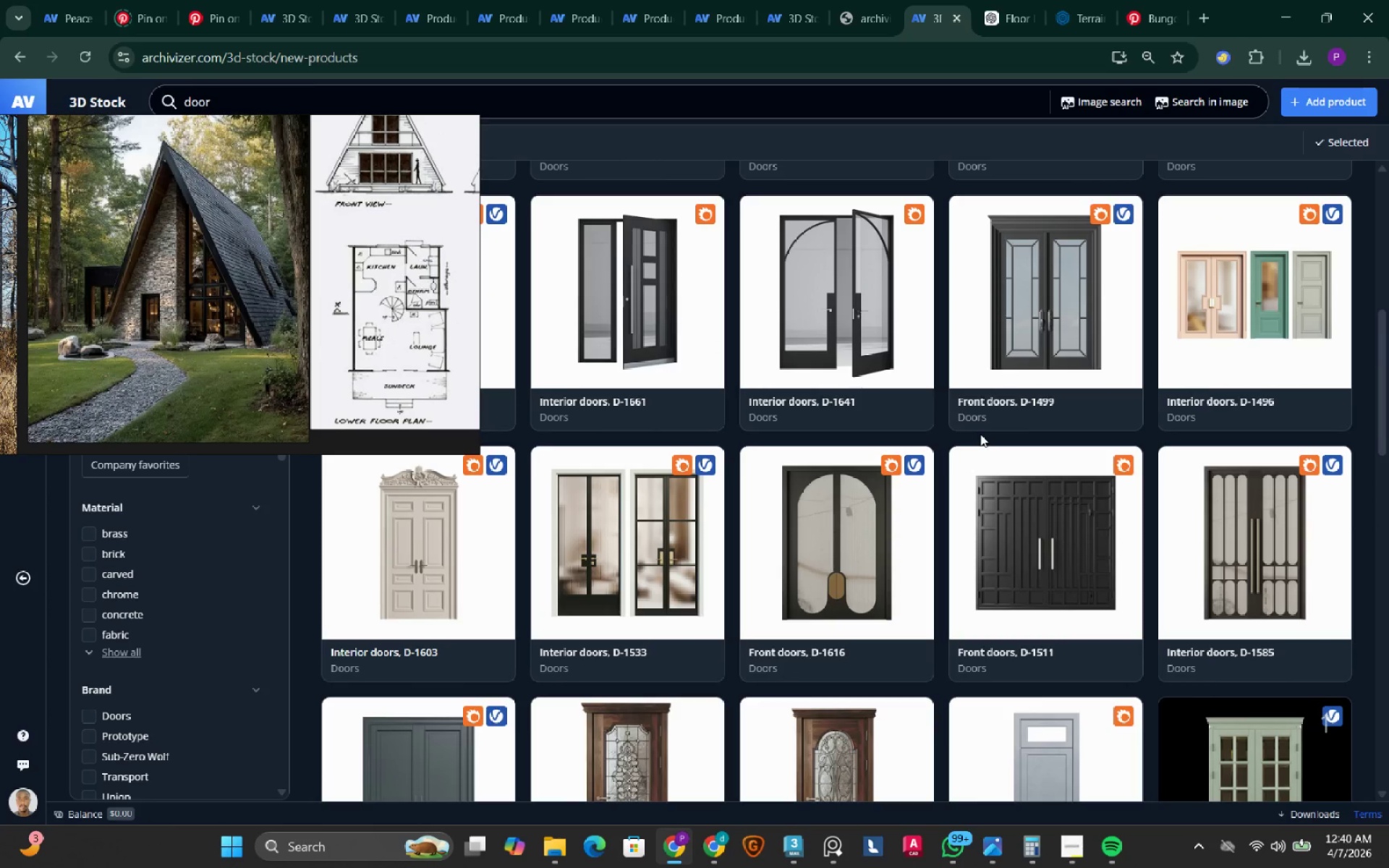 
scroll: coordinate [980, 434], scroll_direction: up, amount: 4.0
 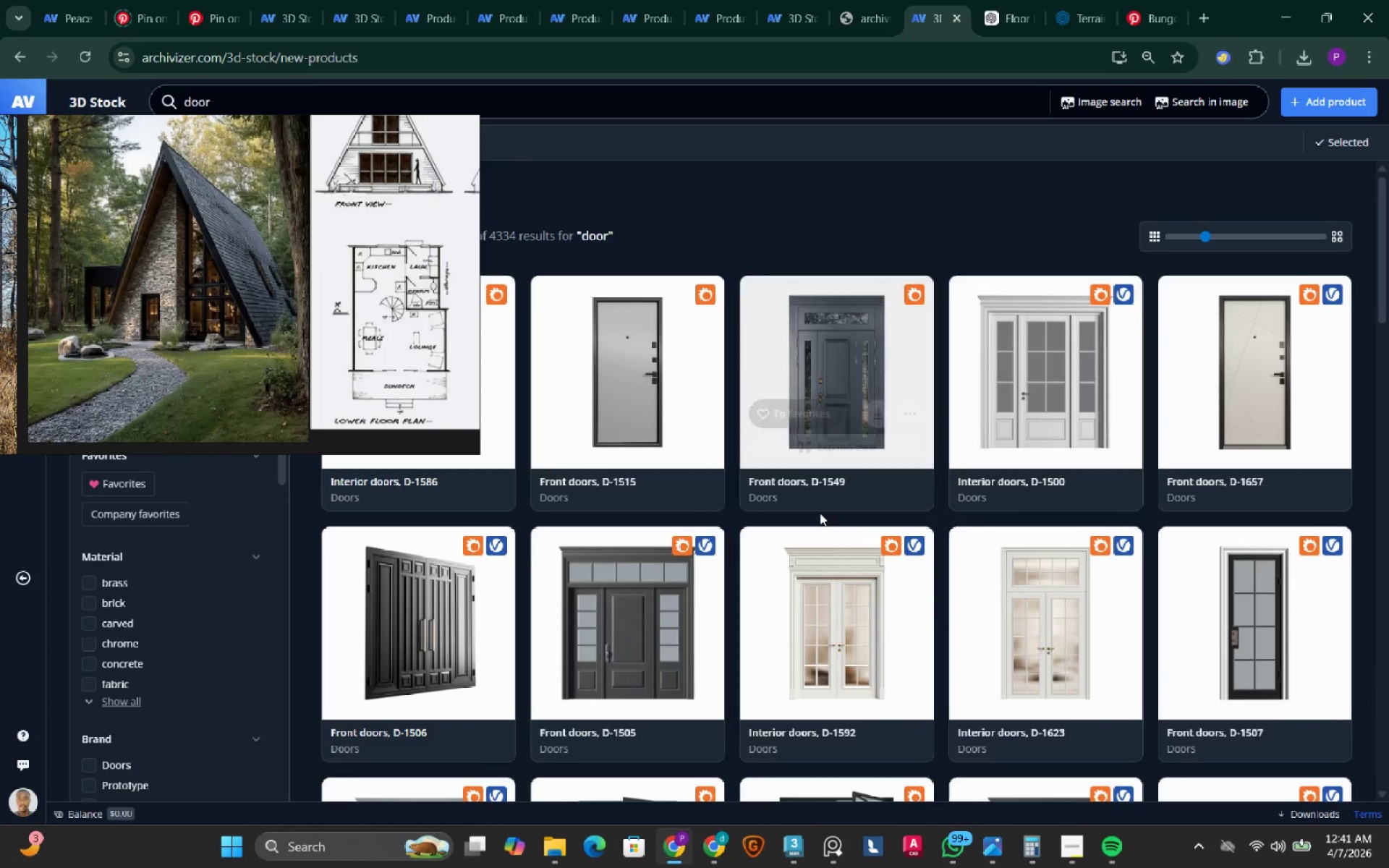 
scroll: coordinate [715, 594], scroll_direction: down, amount: 21.0